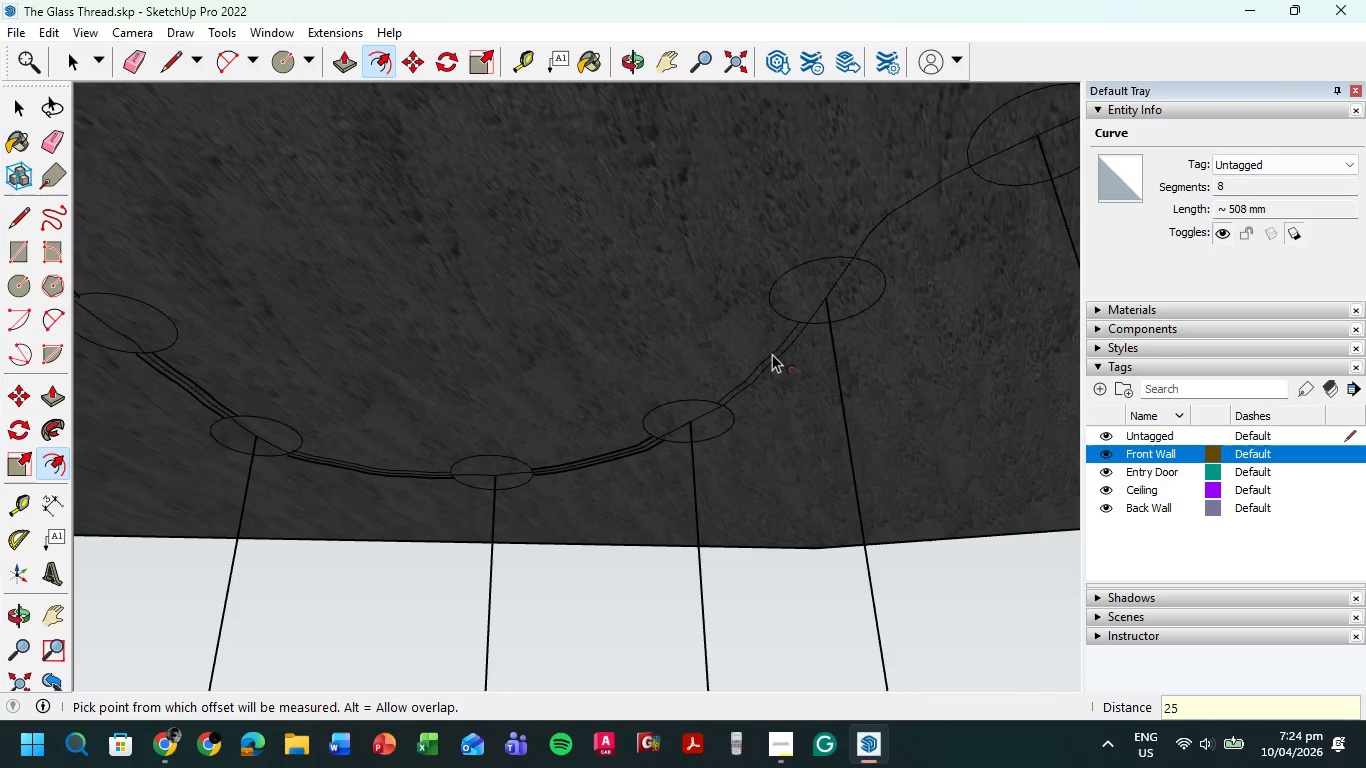 
key(NumpadEnter)
 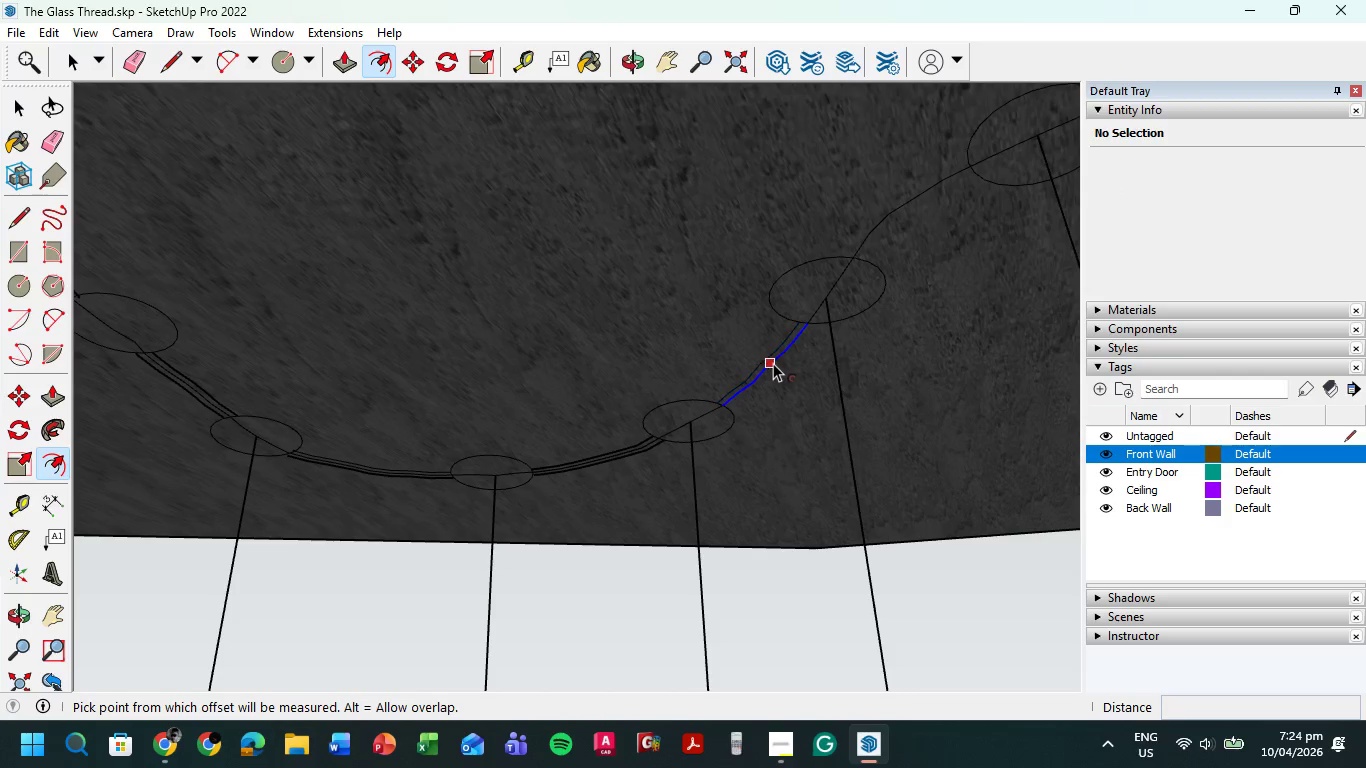 
left_click([775, 363])
 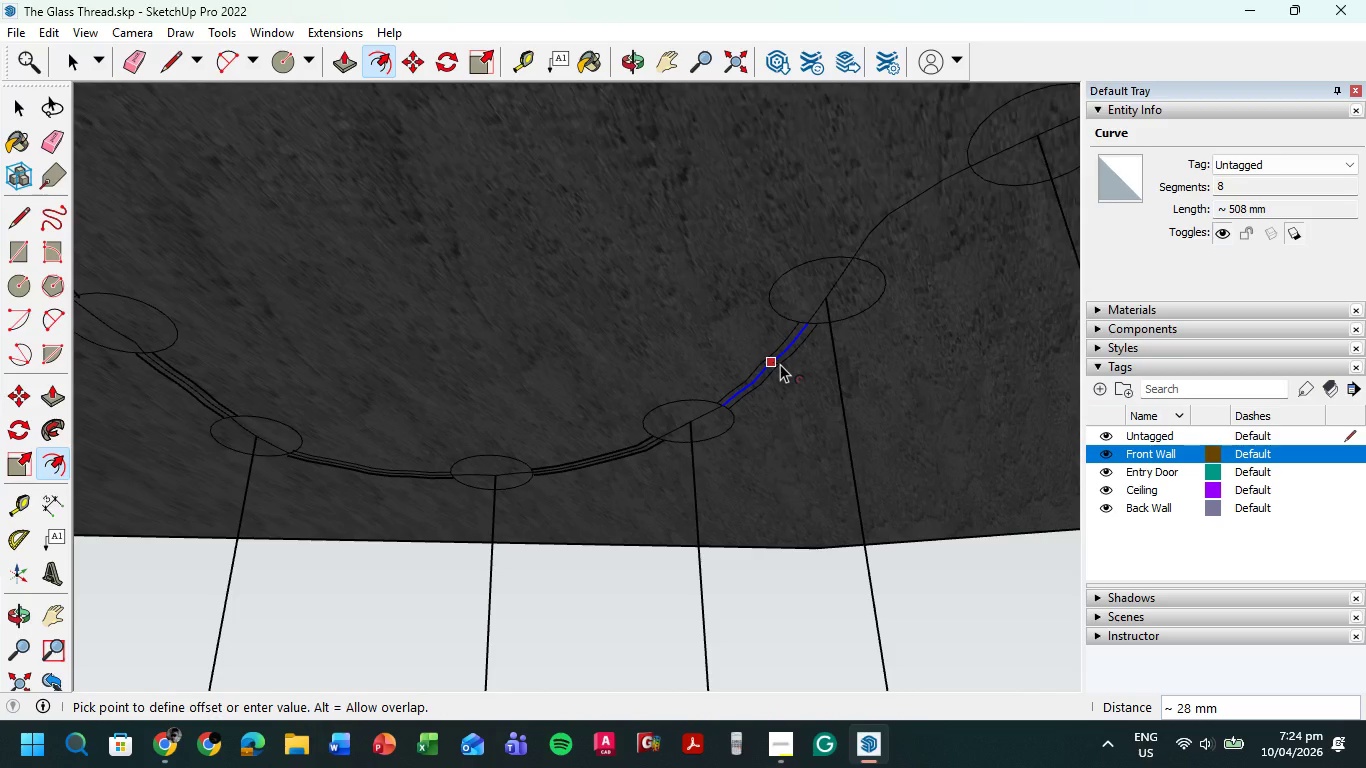 
key(Numpad2)
 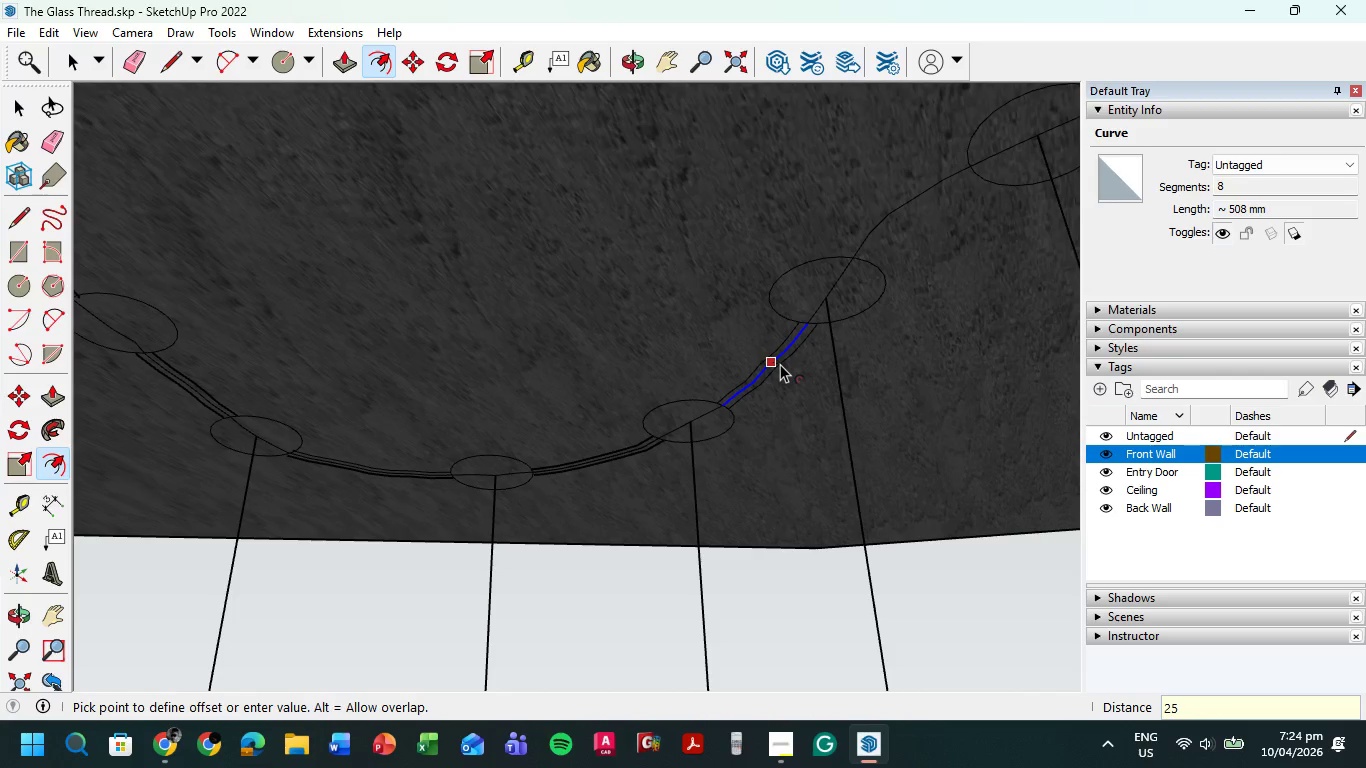 
key(Numpad5)
 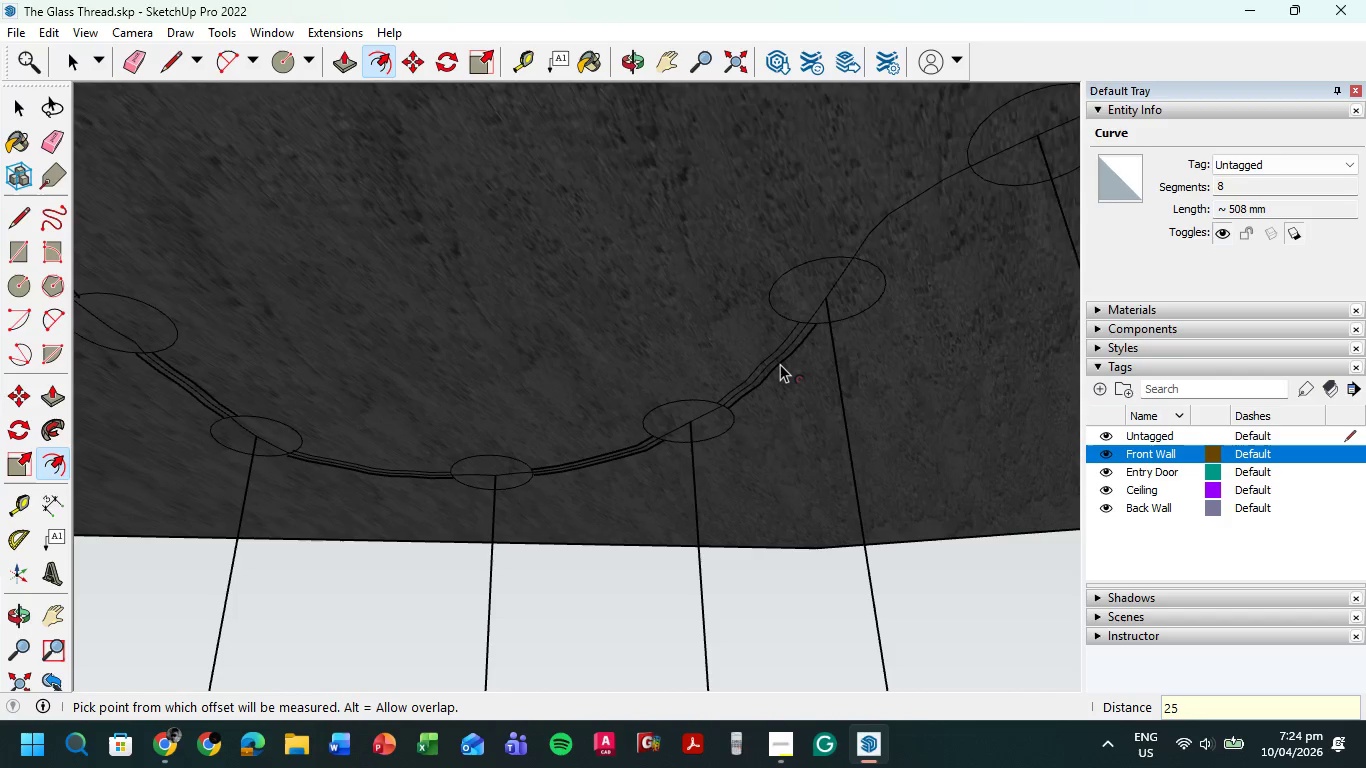 
key(NumpadEnter)
 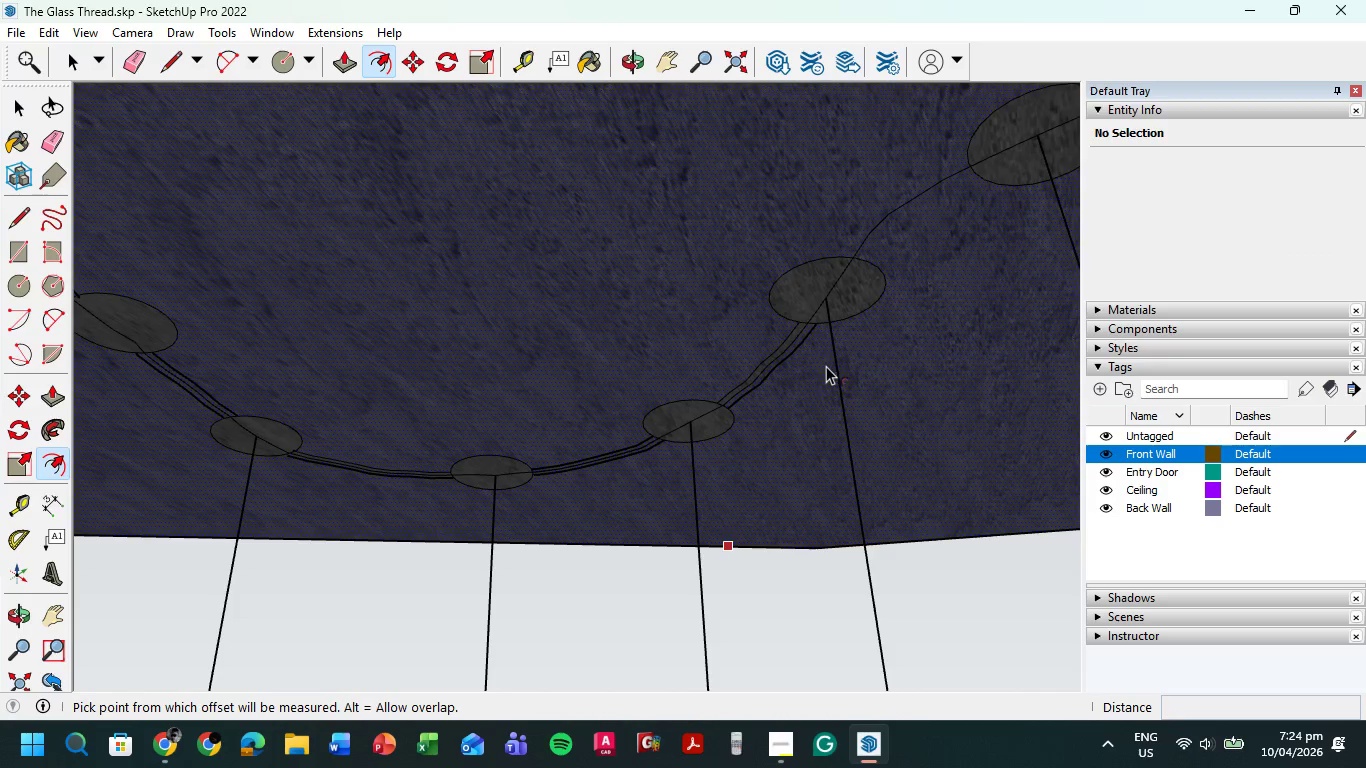 
scroll: coordinate [641, 283], scroll_direction: down, amount: 5.0
 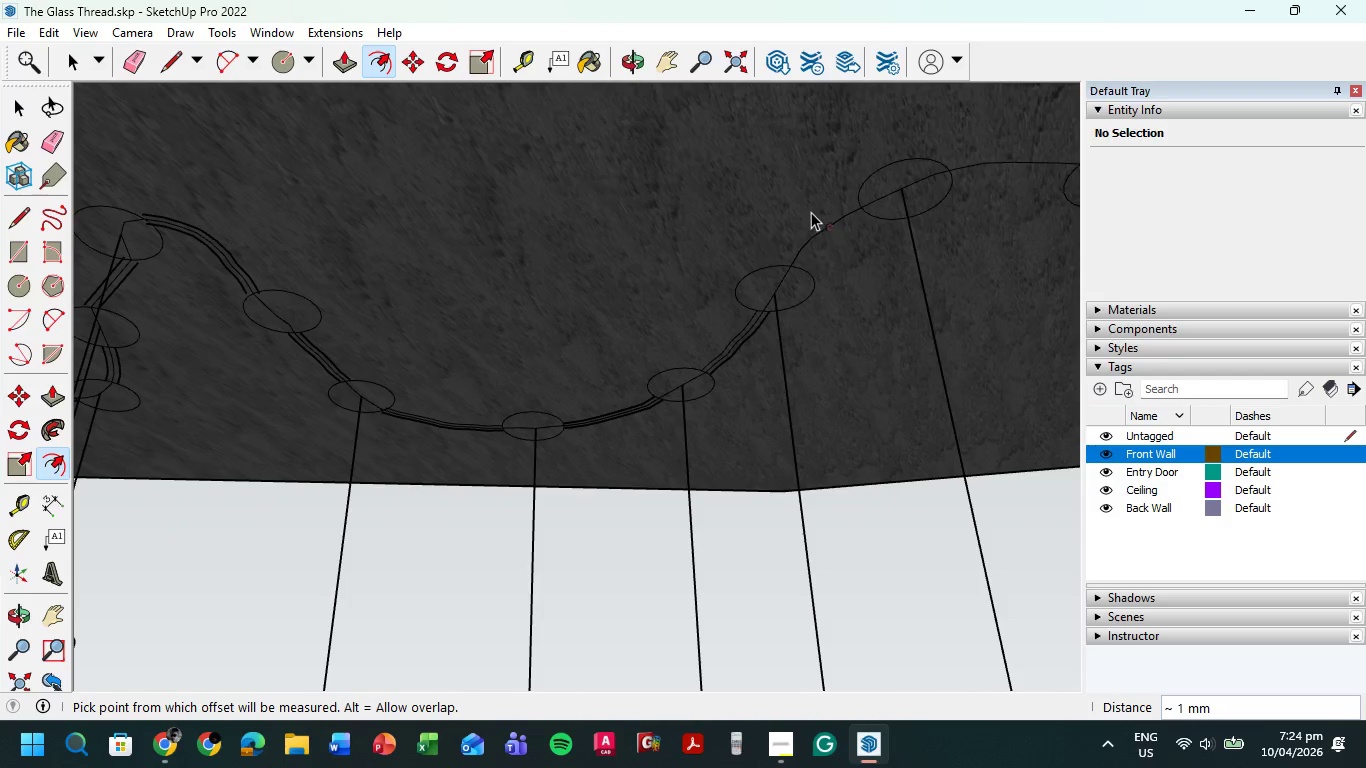 
left_click([817, 233])
 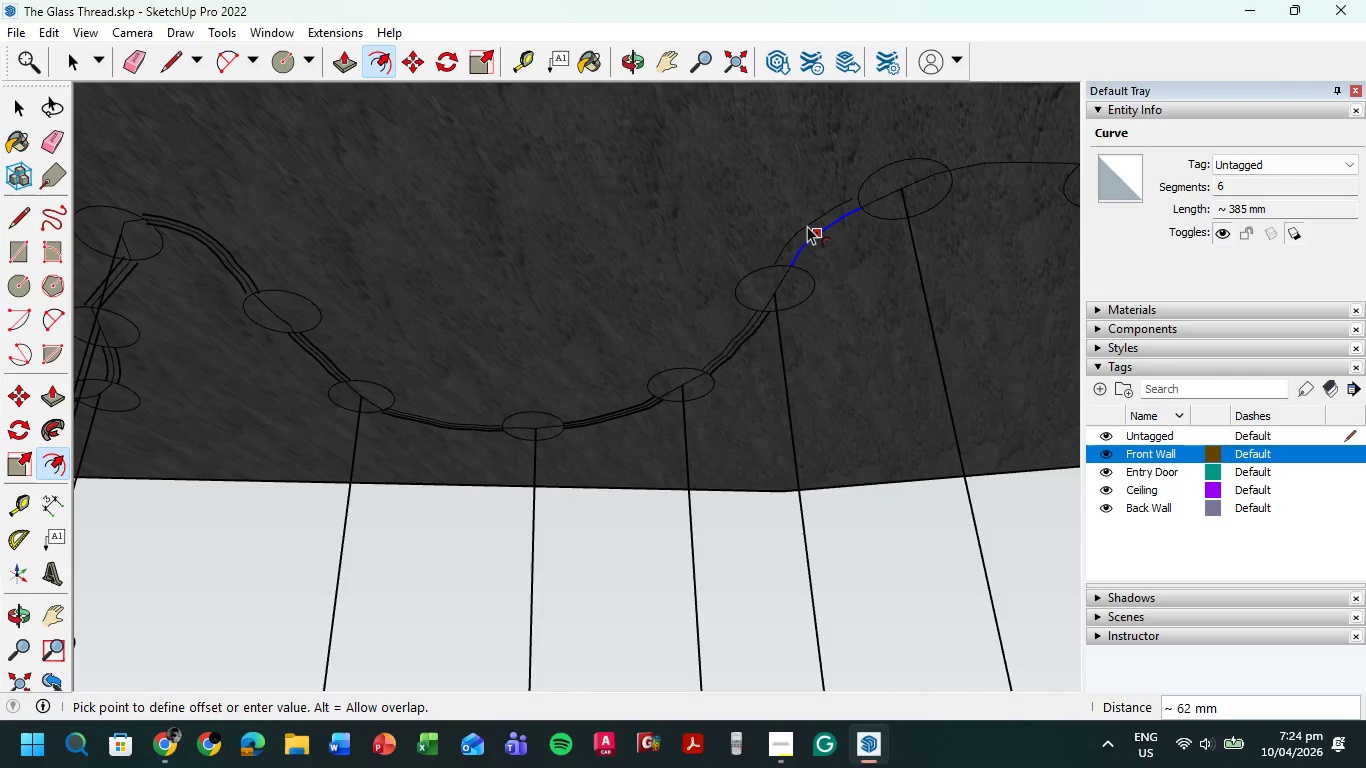 
key(Numpad2)
 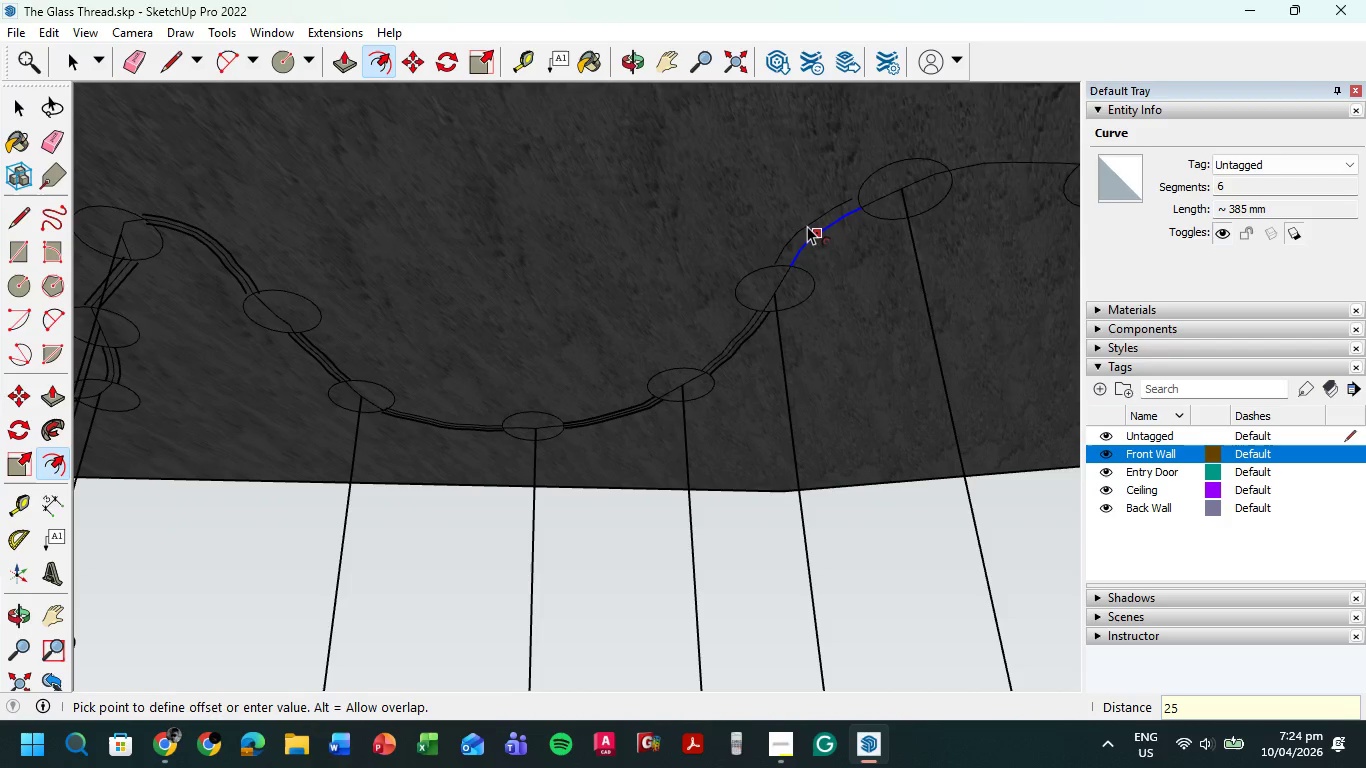 
key(Numpad5)
 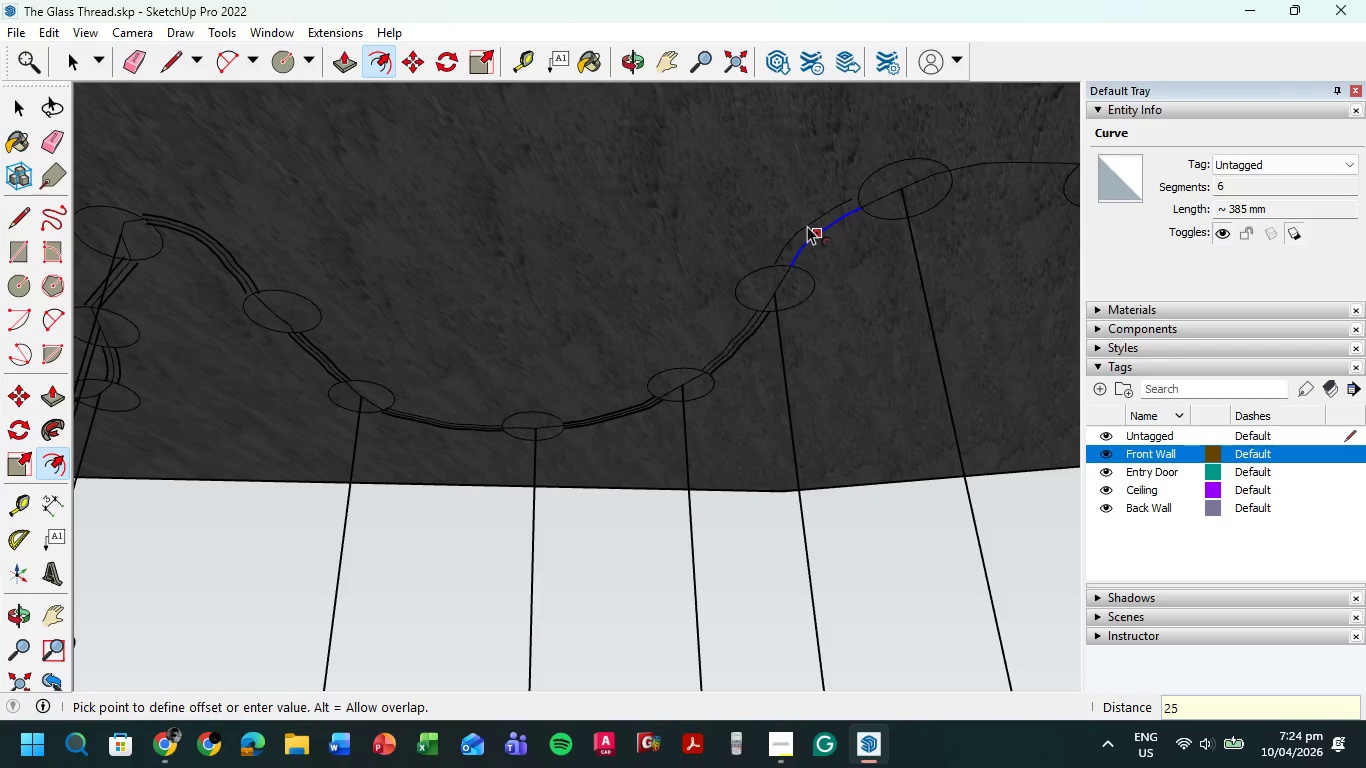 
key(NumpadEnter)
 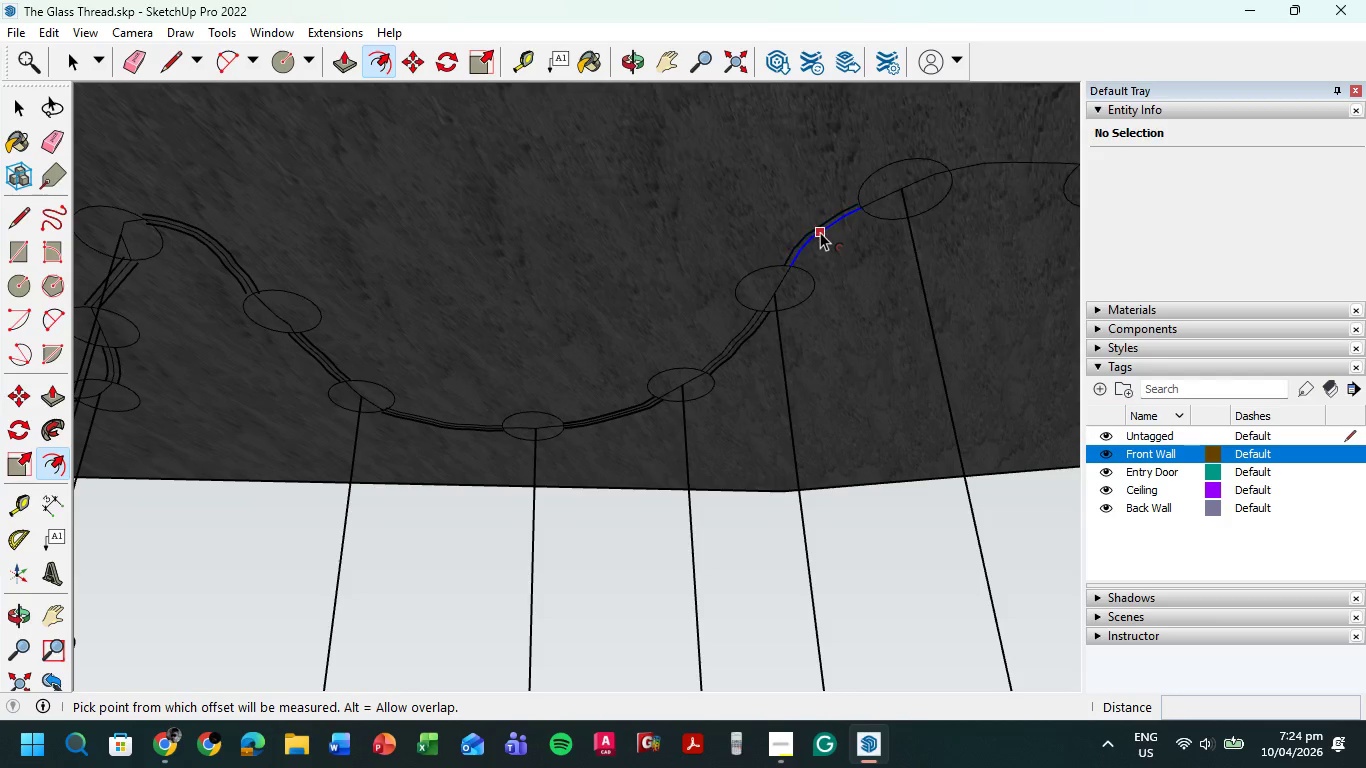 
left_click([820, 232])
 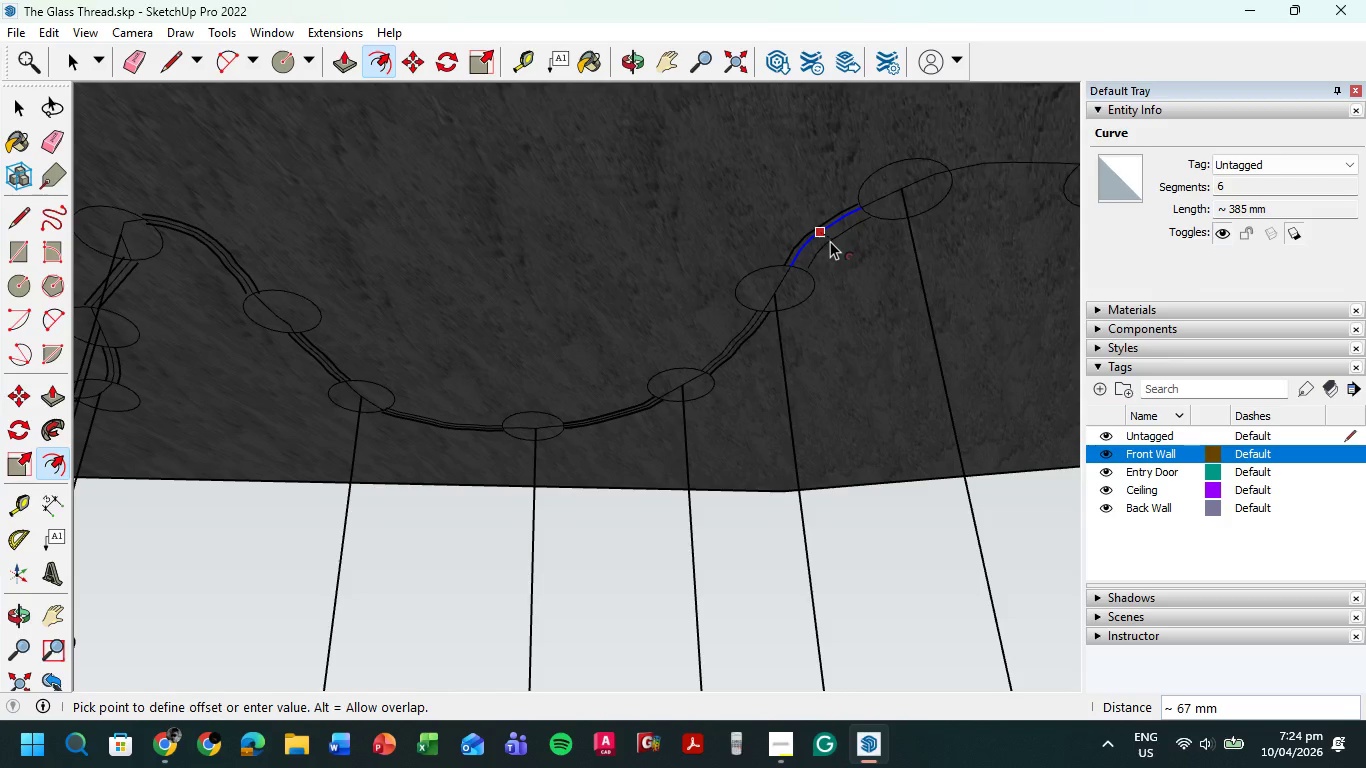 
key(Numpad2)
 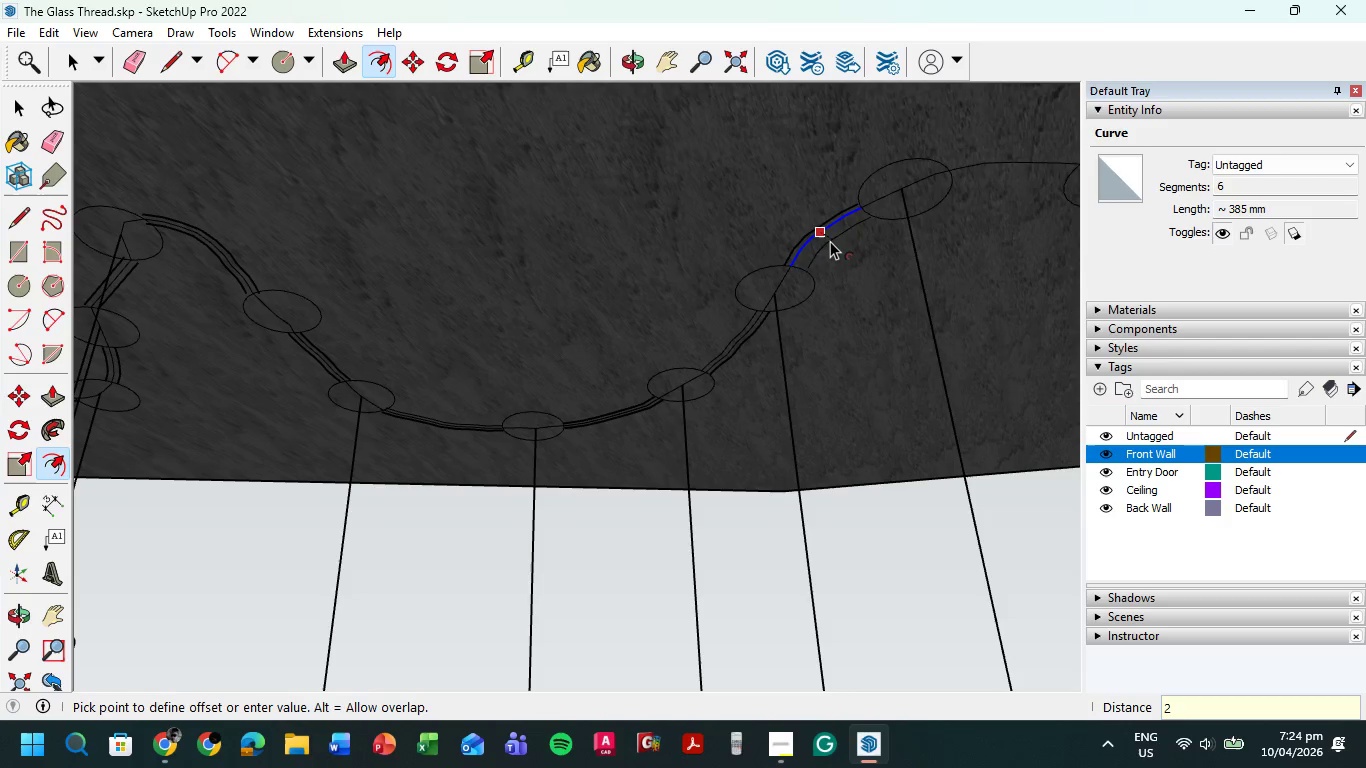 
key(Numpad5)
 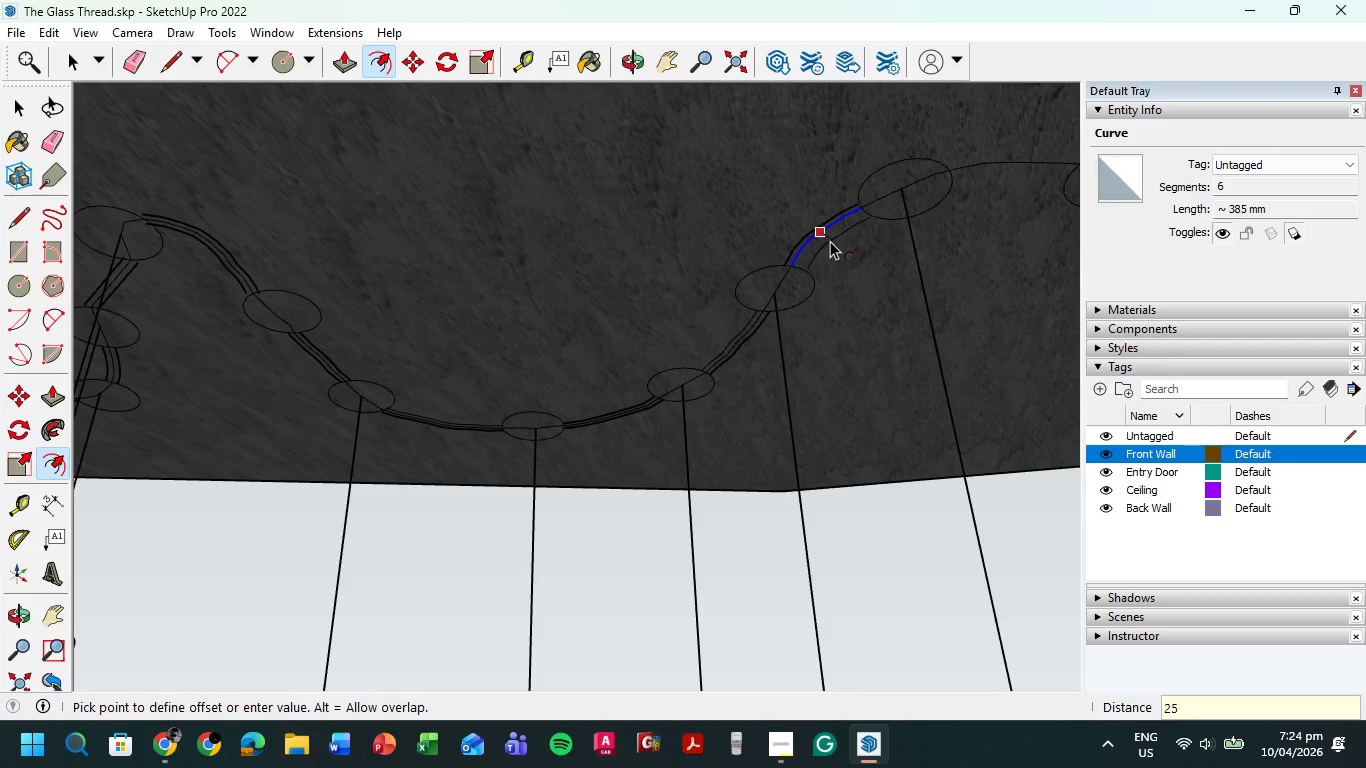 
key(NumpadEnter)
 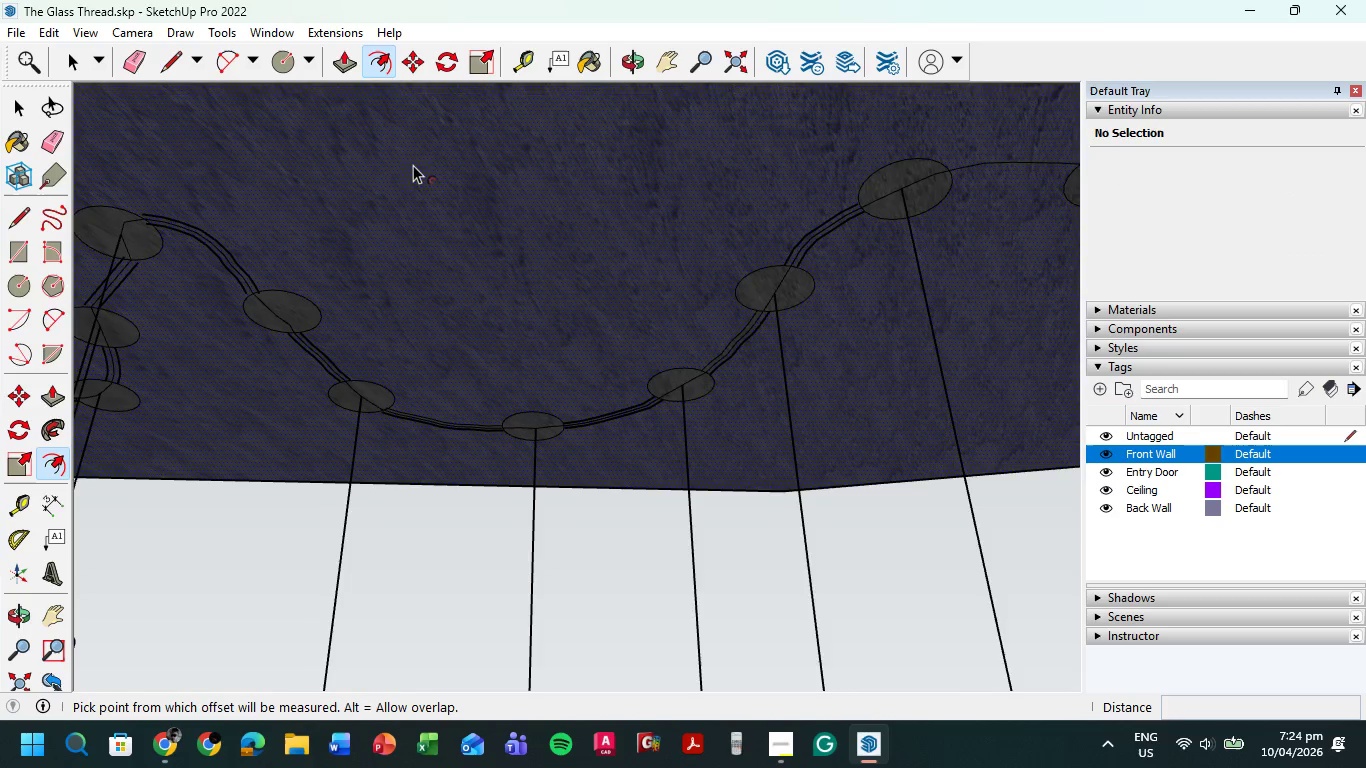 
scroll: coordinate [851, 192], scroll_direction: none, amount: 0.0
 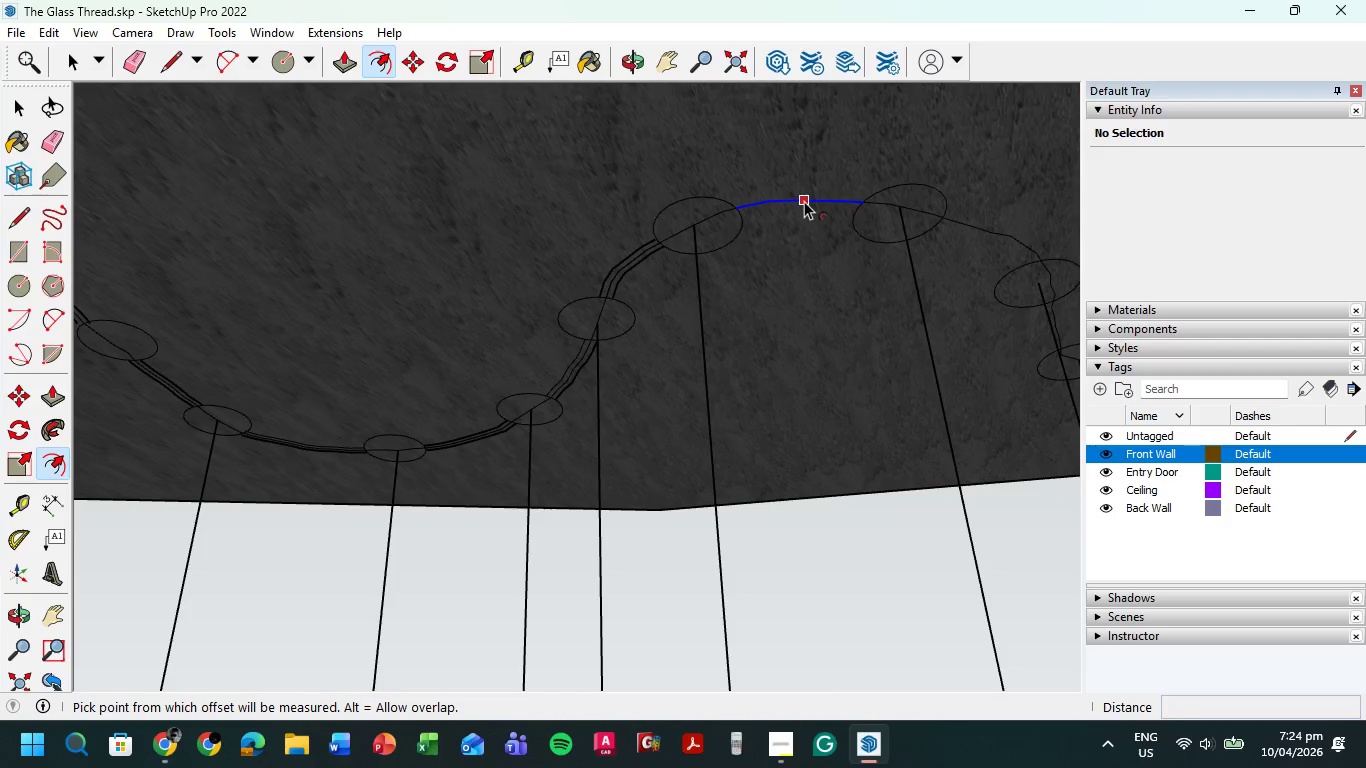 
left_click([804, 201])
 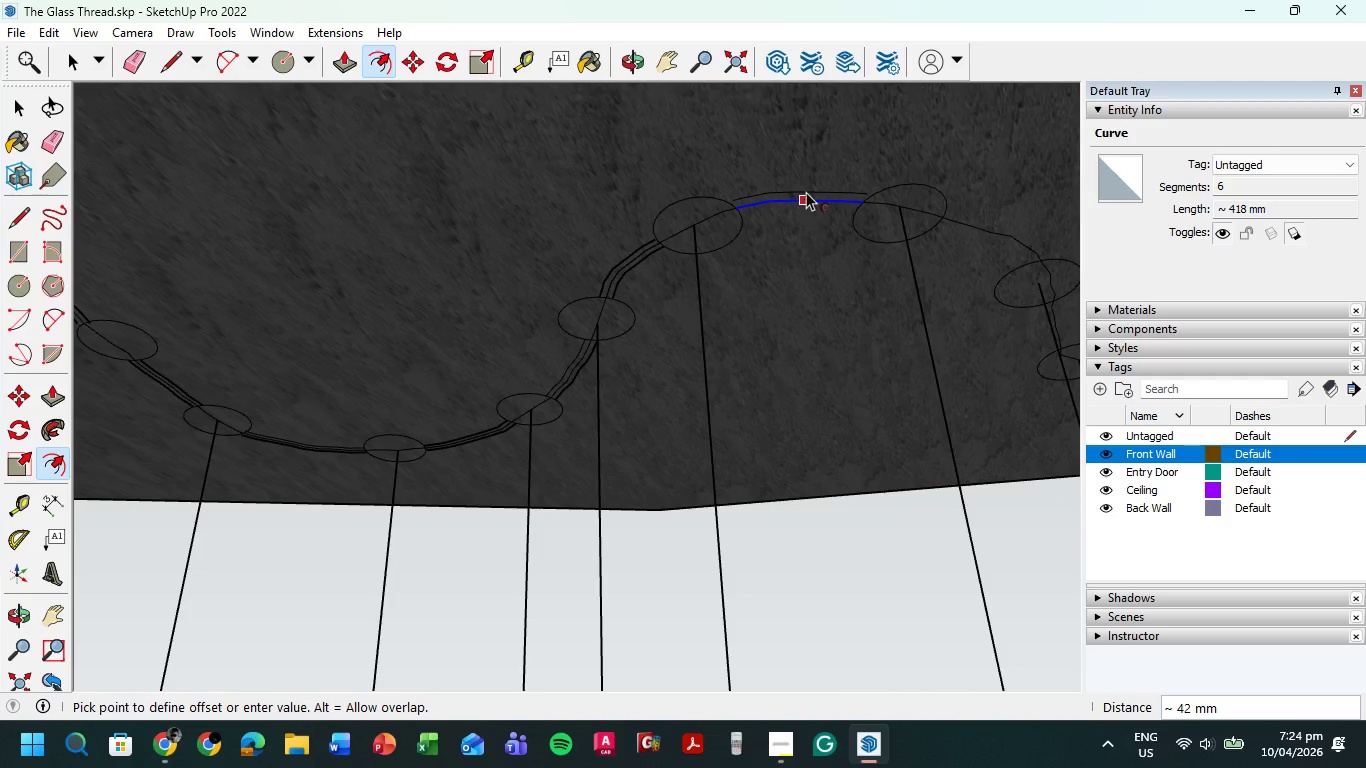 
key(Numpad2)
 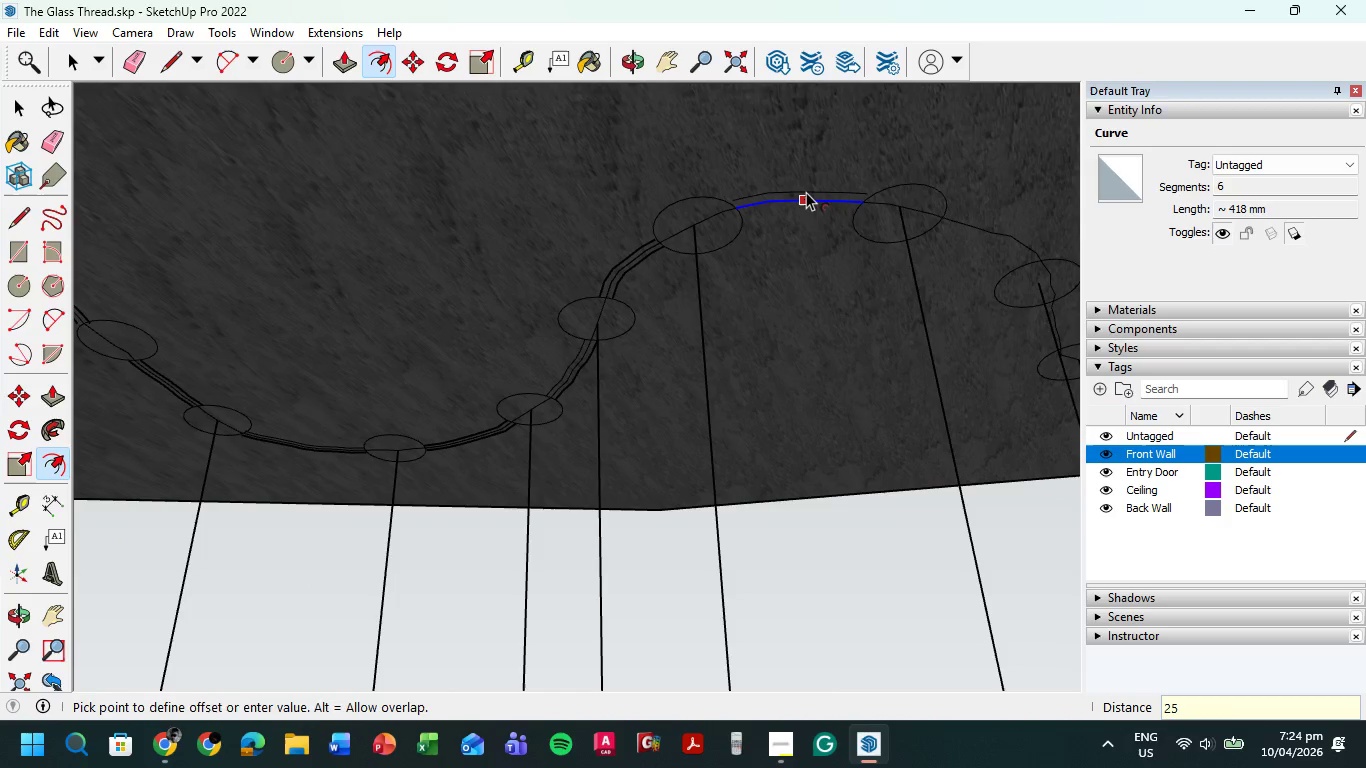 
key(Numpad5)
 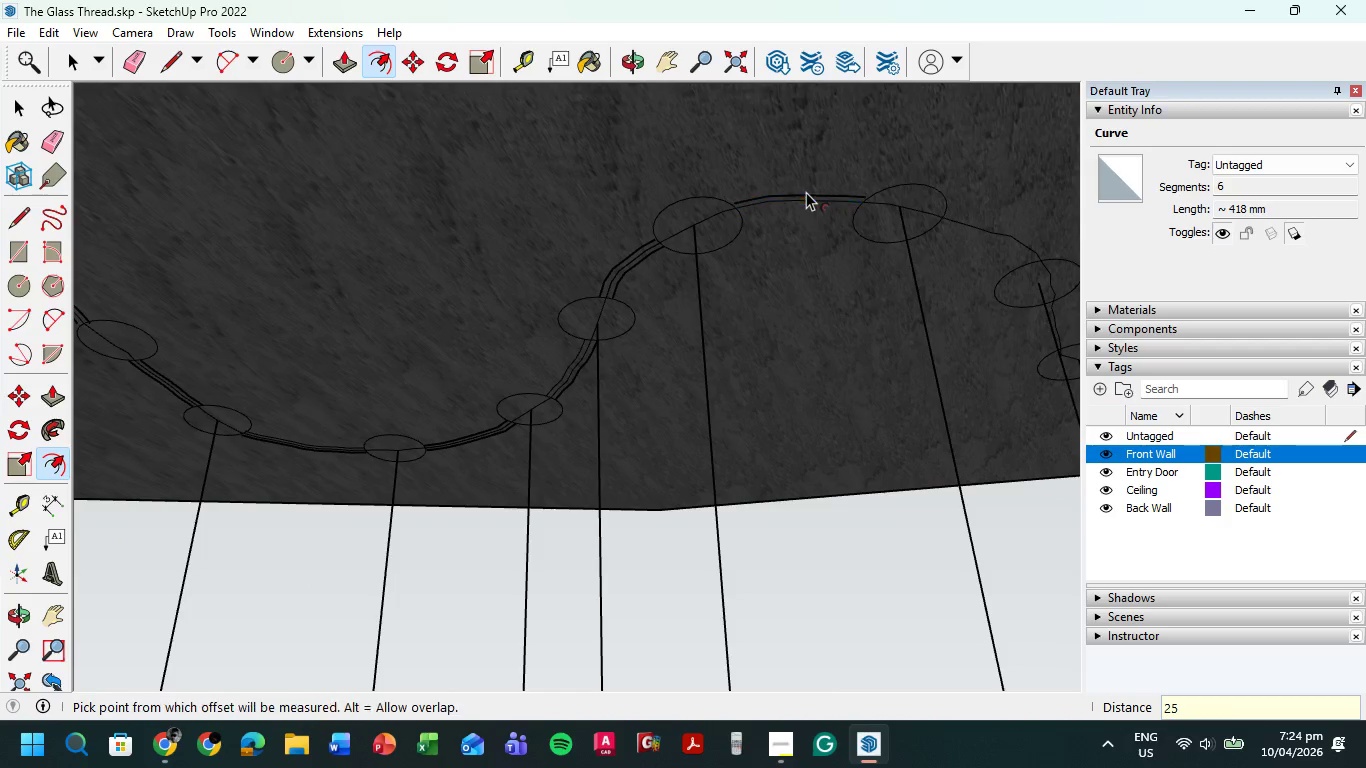 
key(NumpadEnter)
 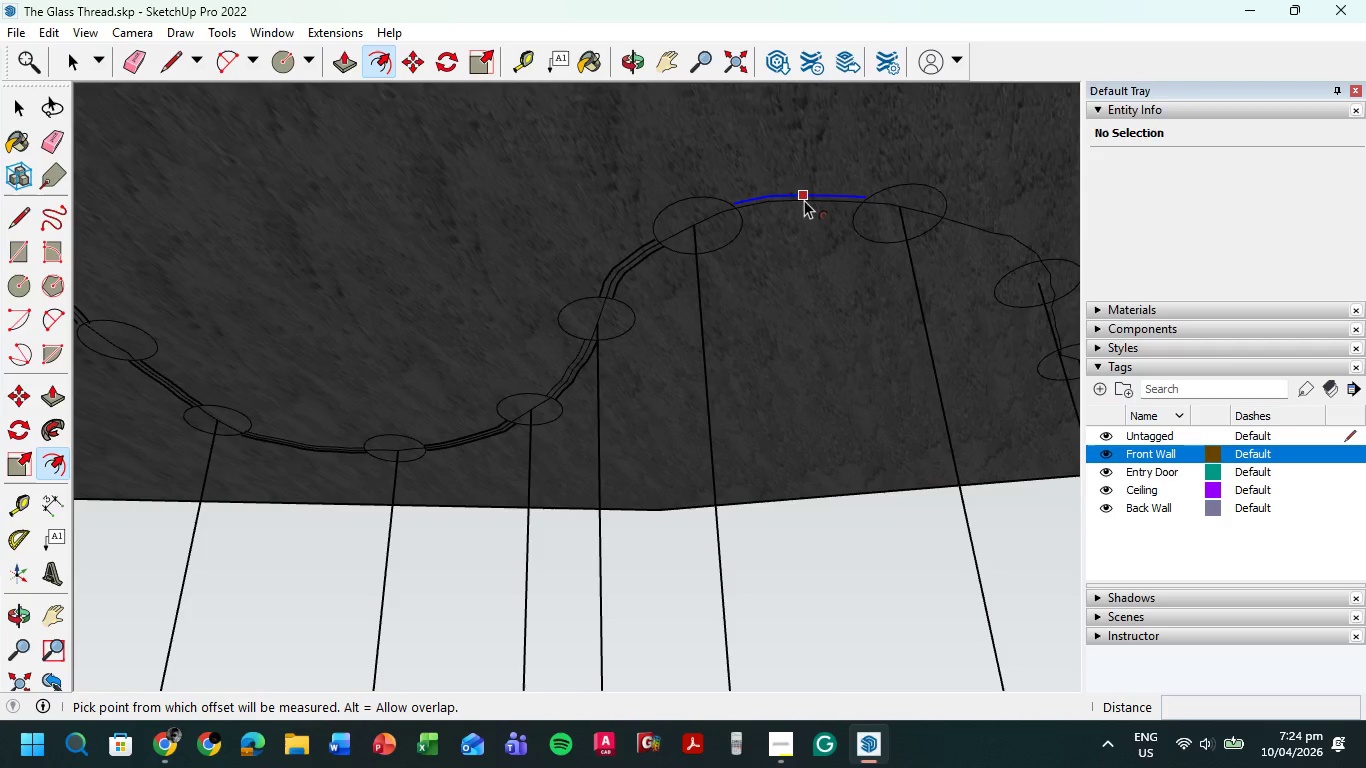 
left_click([804, 200])
 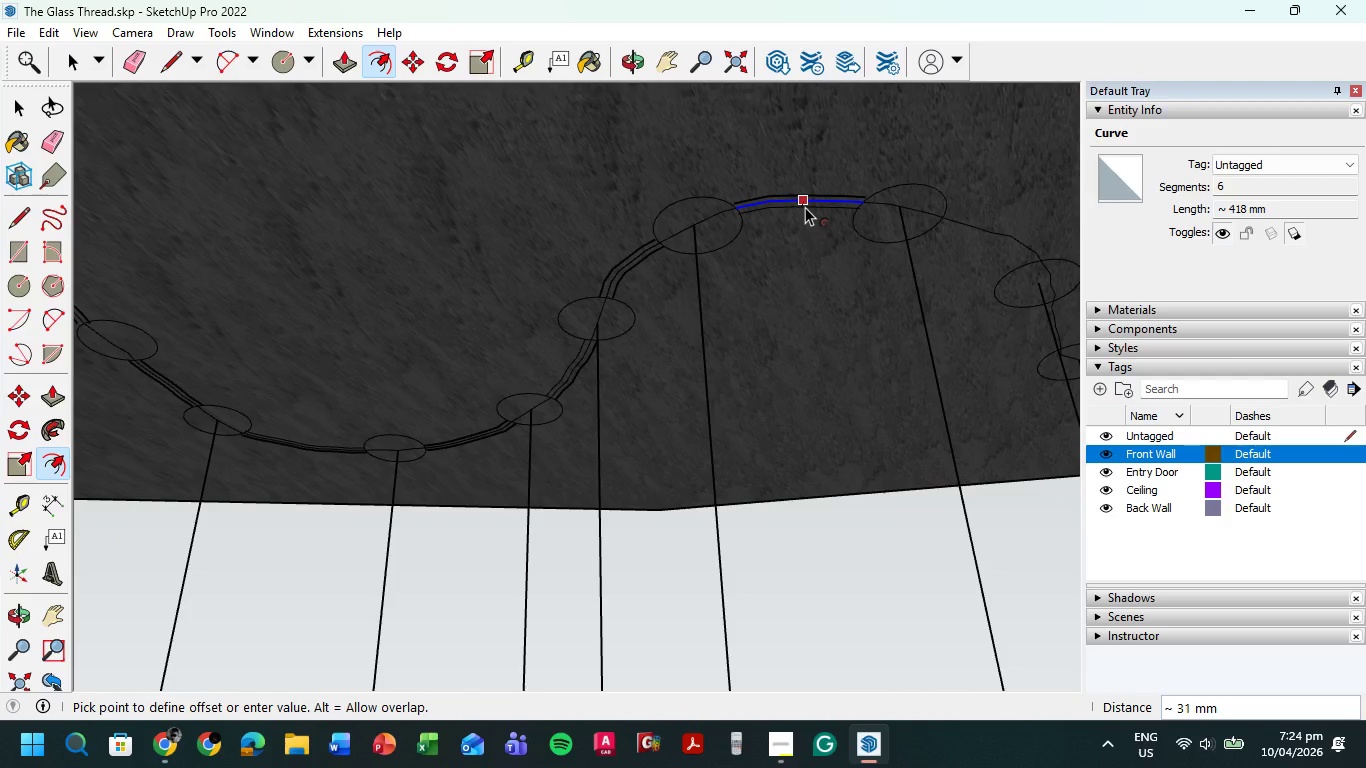 
key(Numpad2)
 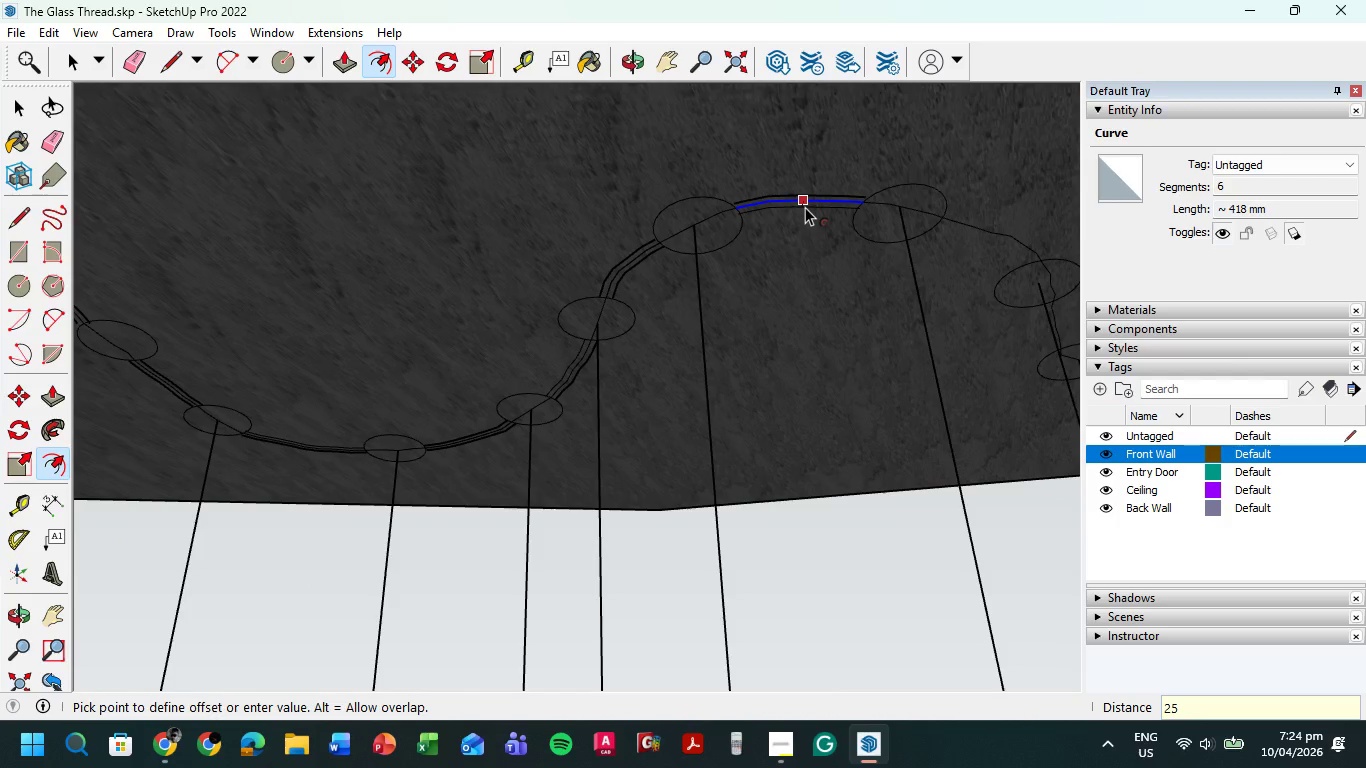 
key(Numpad5)
 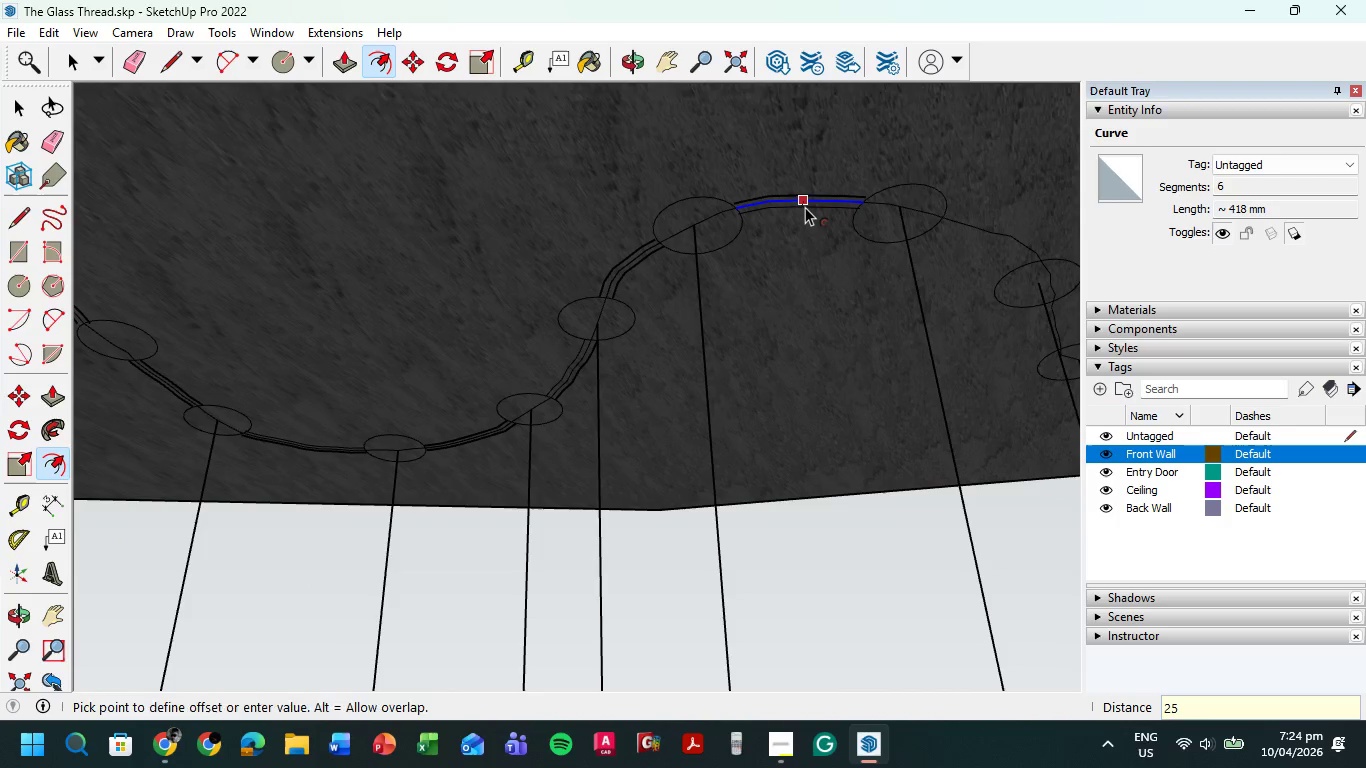 
key(NumpadEnter)
 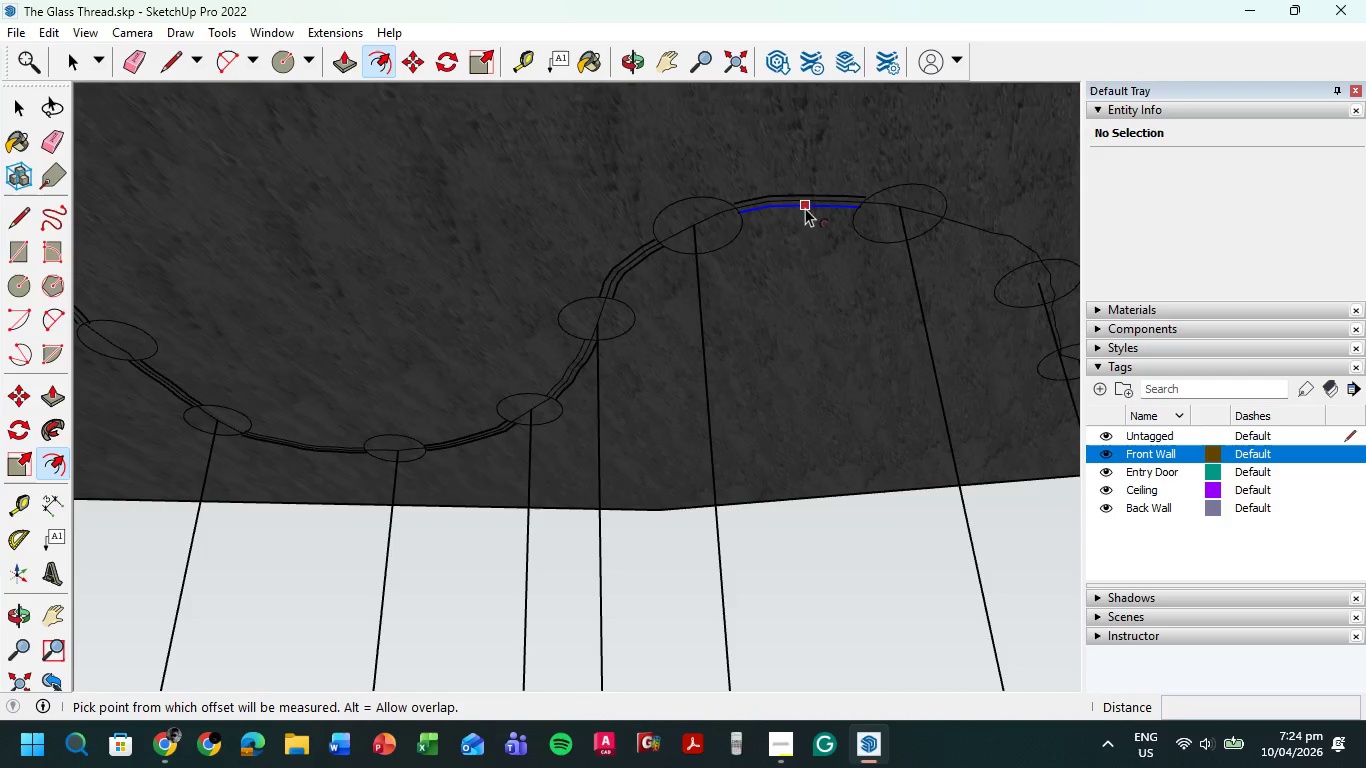 
scroll: coordinate [934, 284], scroll_direction: down, amount: 20.0
 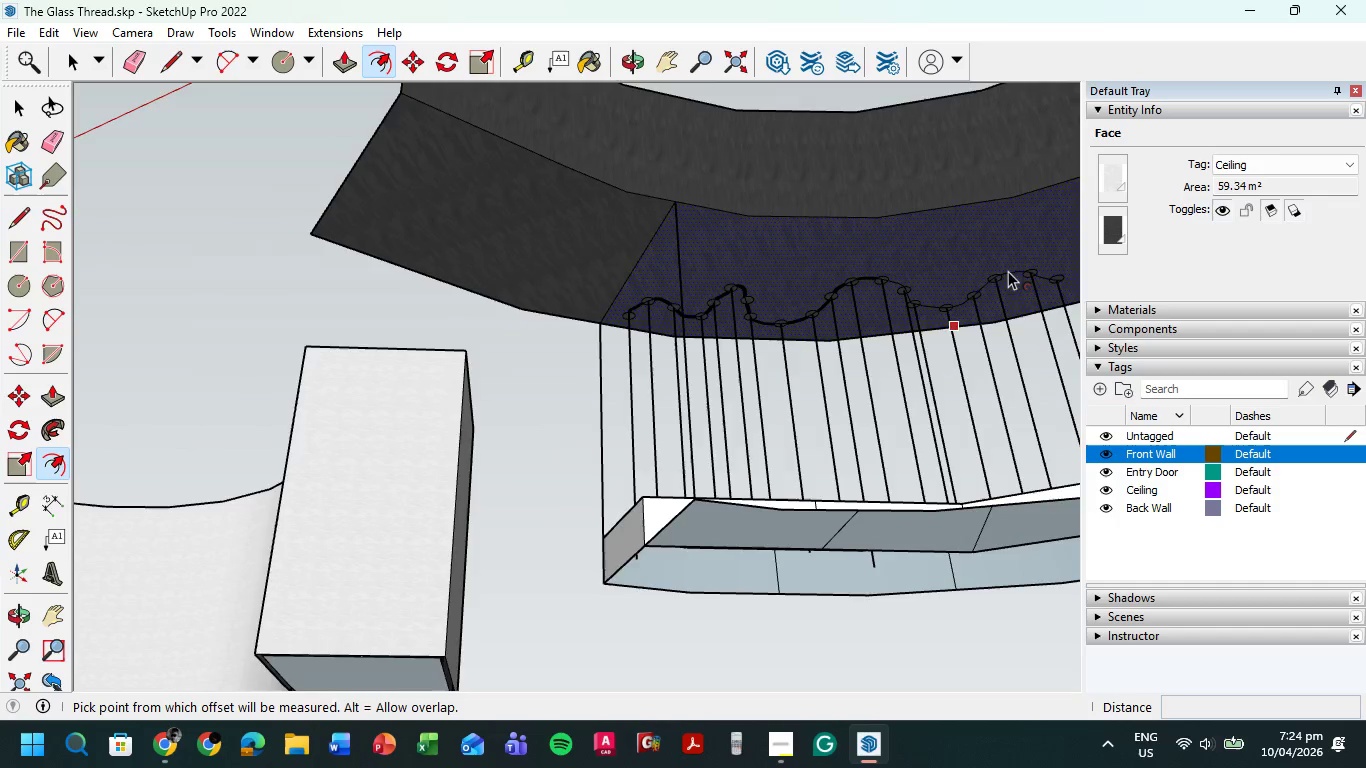 
scroll: coordinate [633, 355], scroll_direction: up, amount: 21.0
 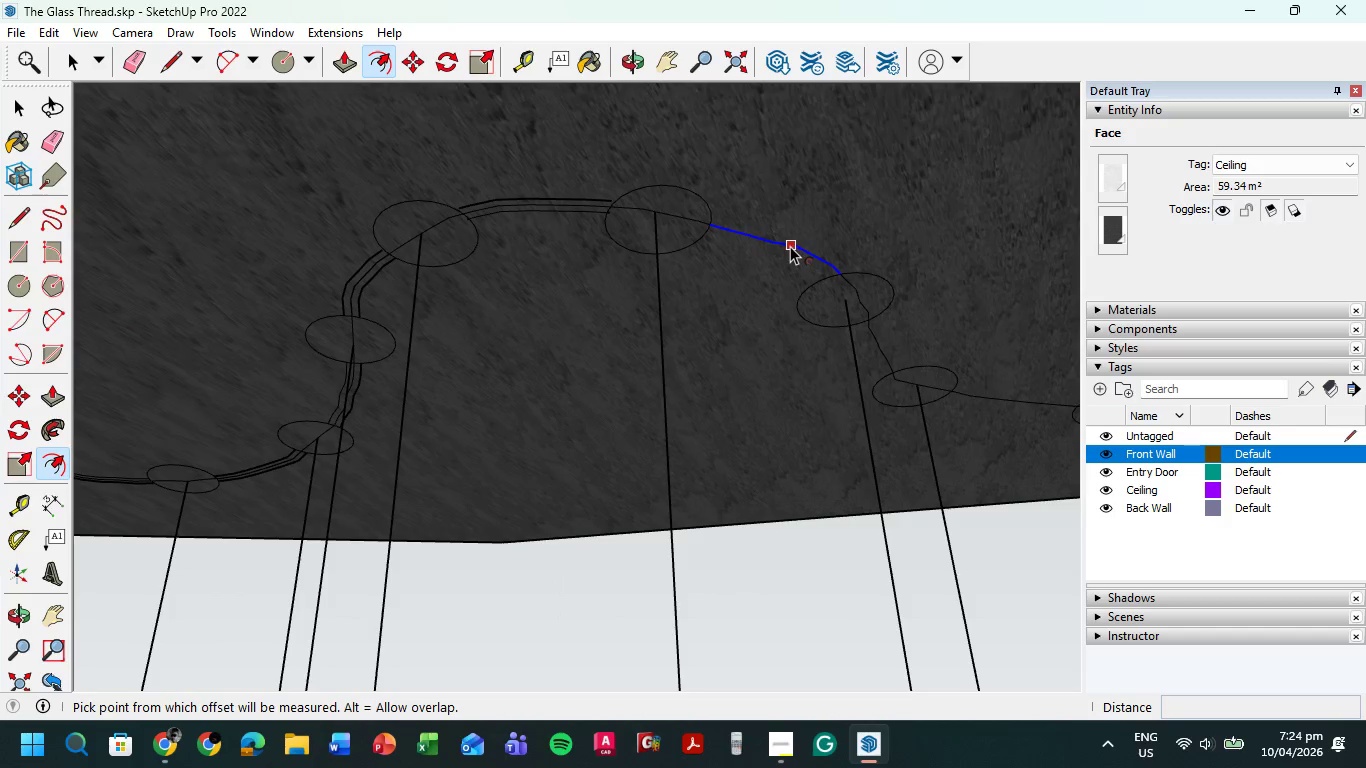 
left_click([790, 246])
 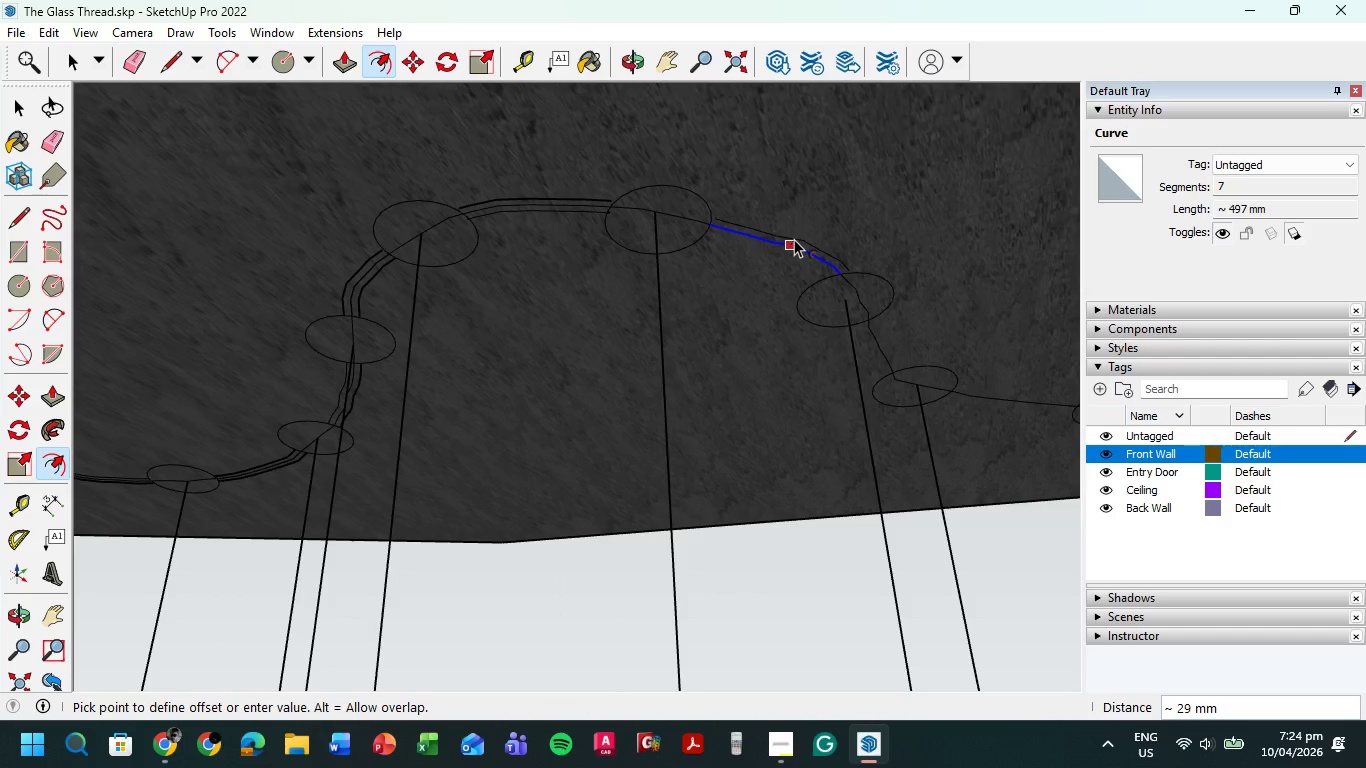 
key(Numpad2)
 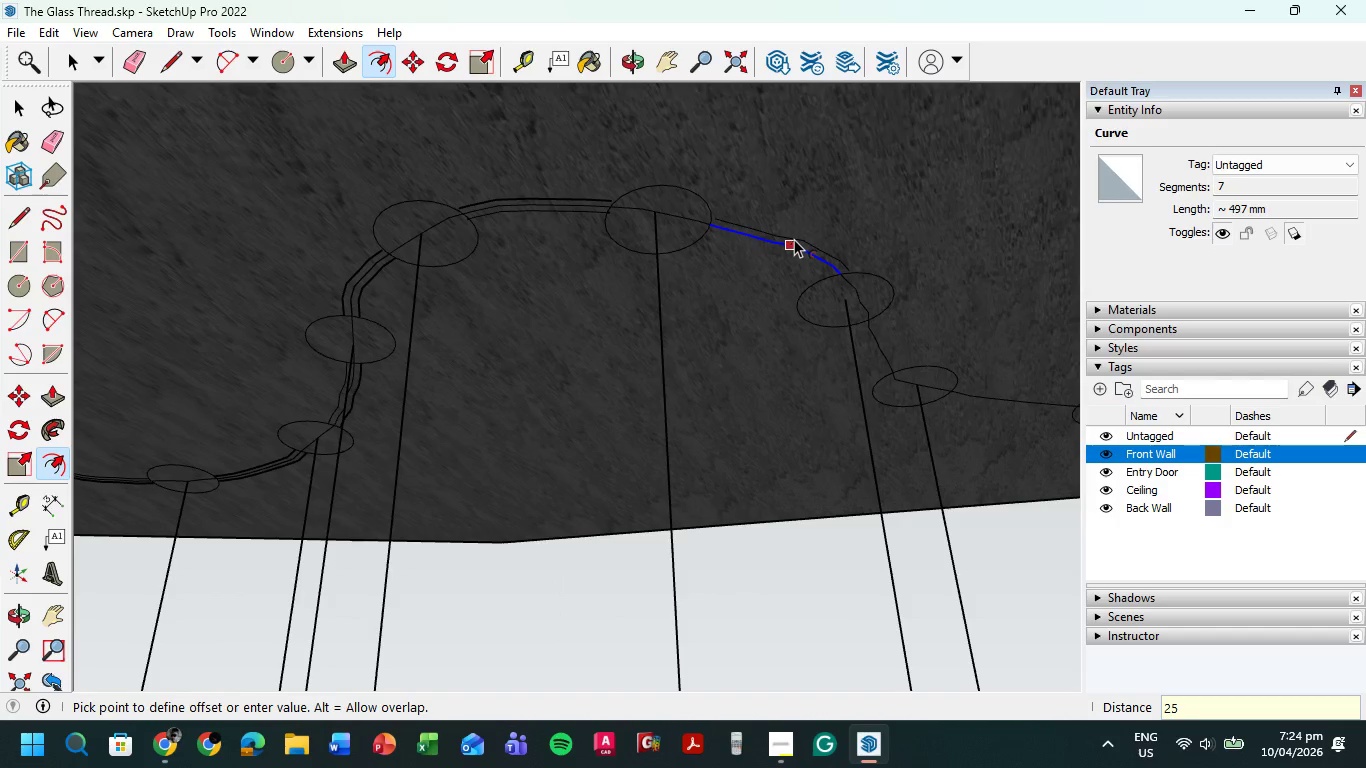 
key(Numpad5)
 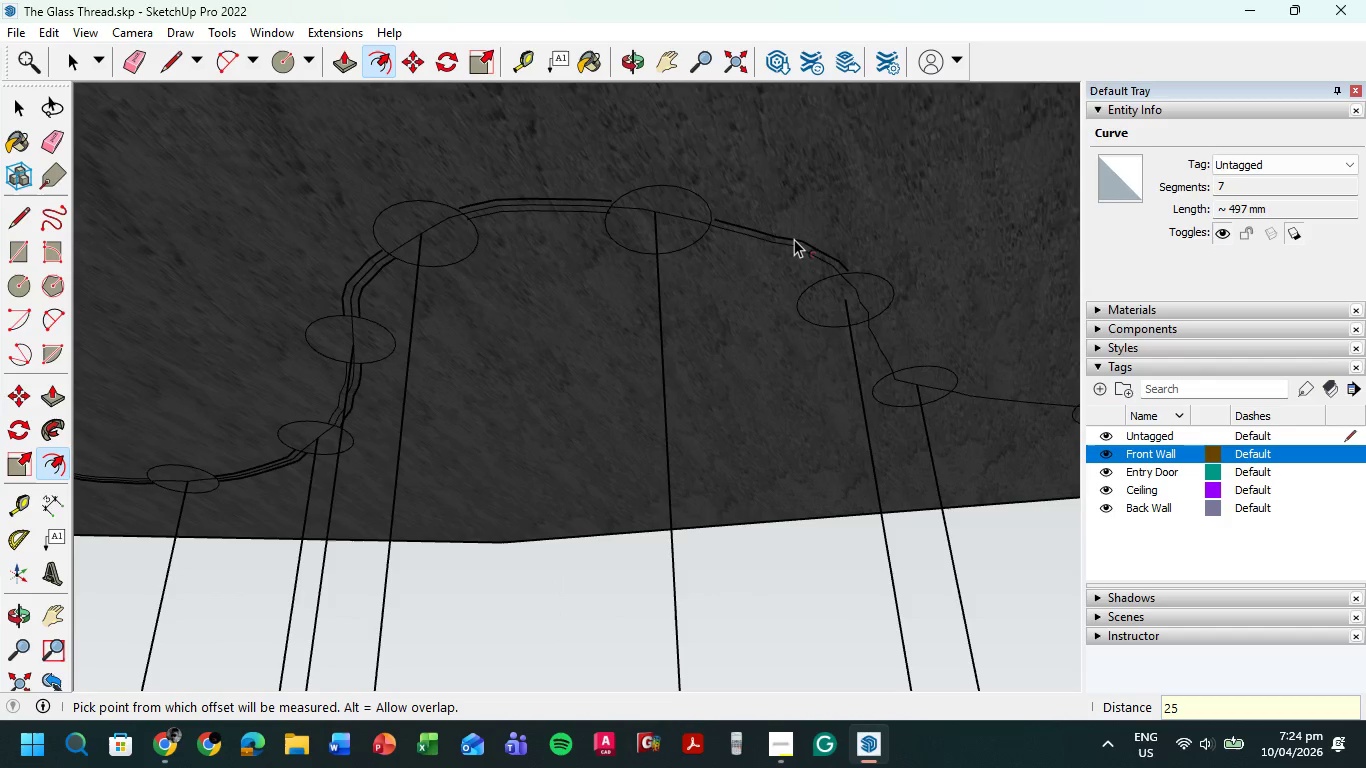 
key(NumpadEnter)
 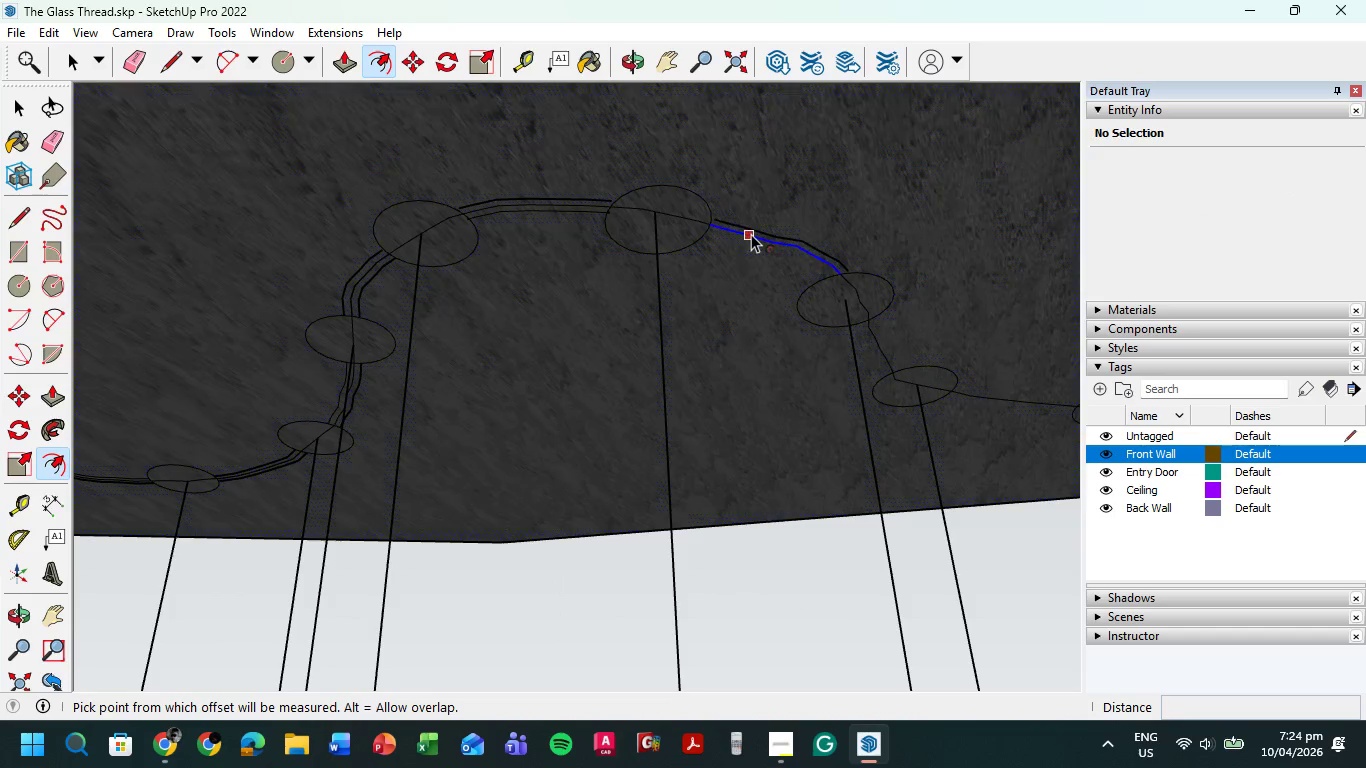 
left_click([751, 234])
 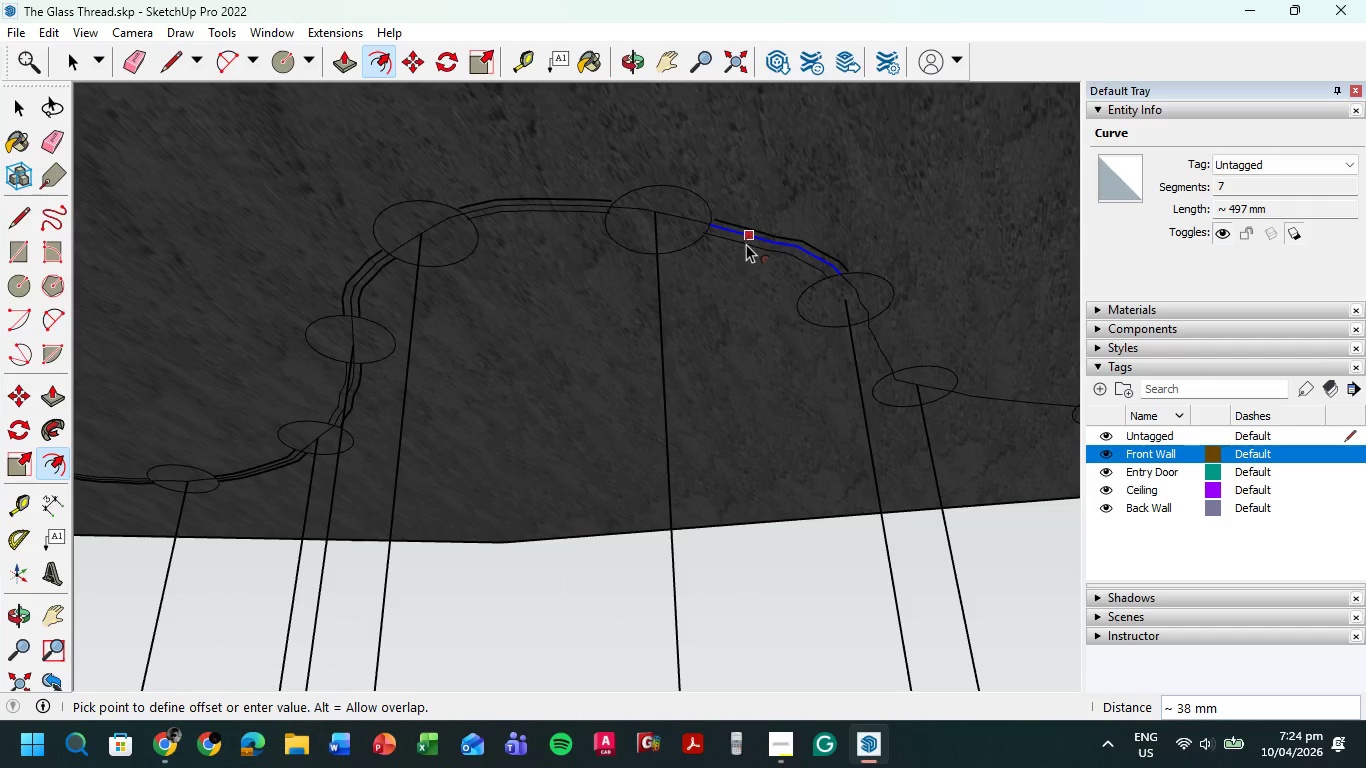 
key(Numpad2)
 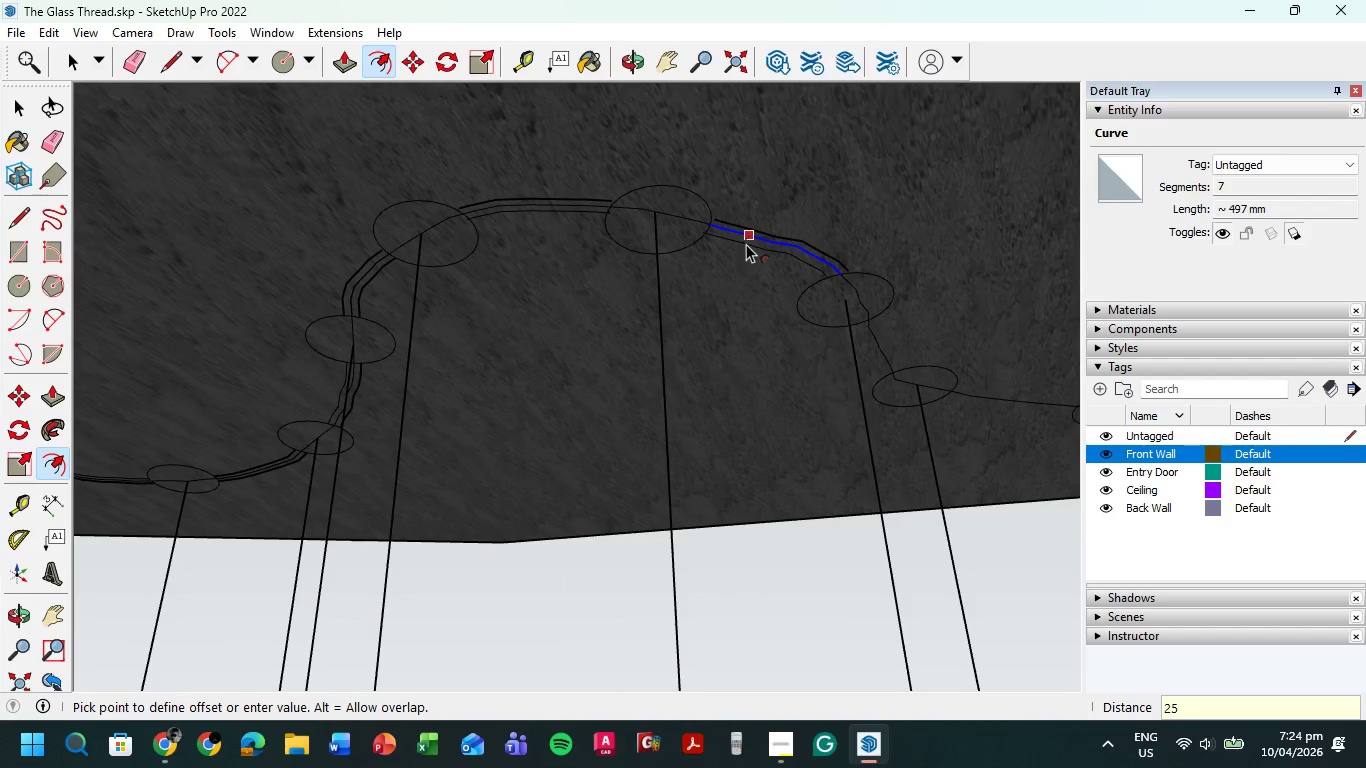 
key(Numpad5)
 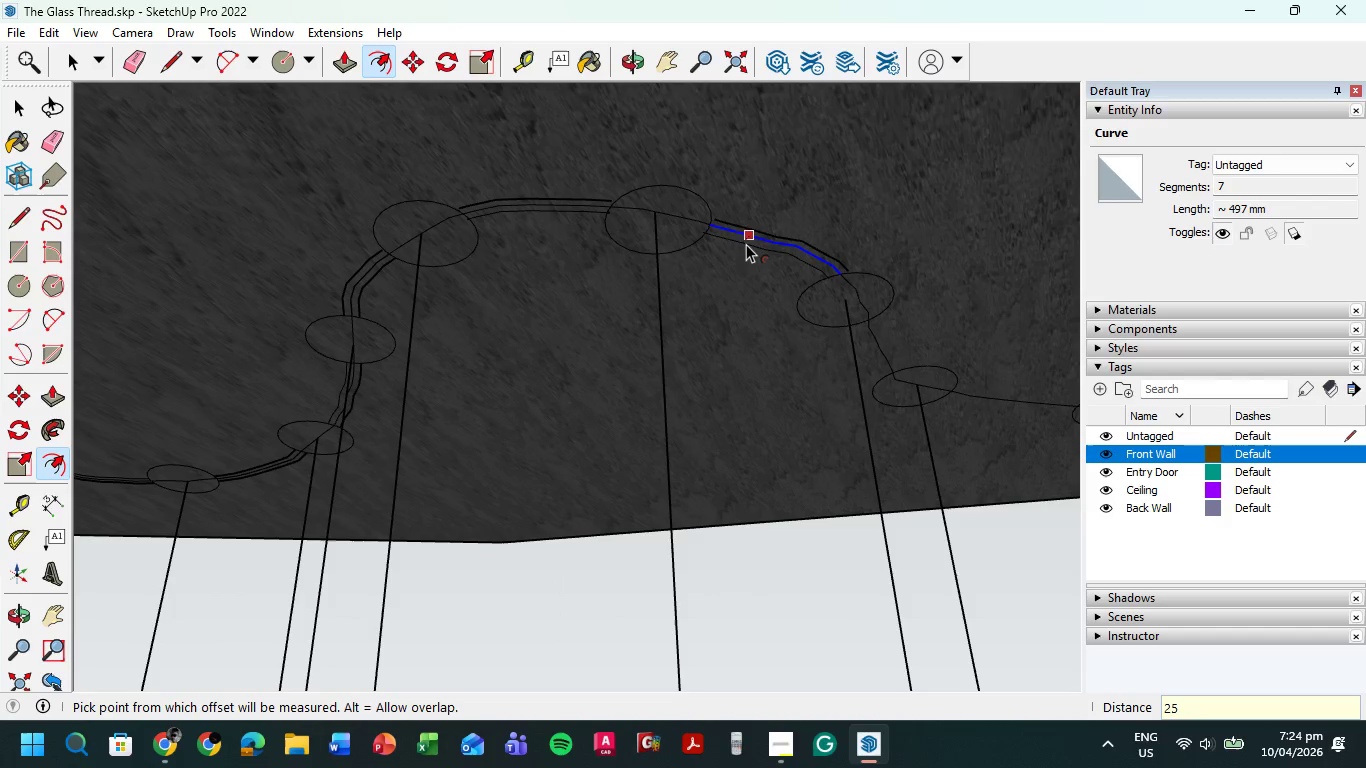 
key(NumpadEnter)
 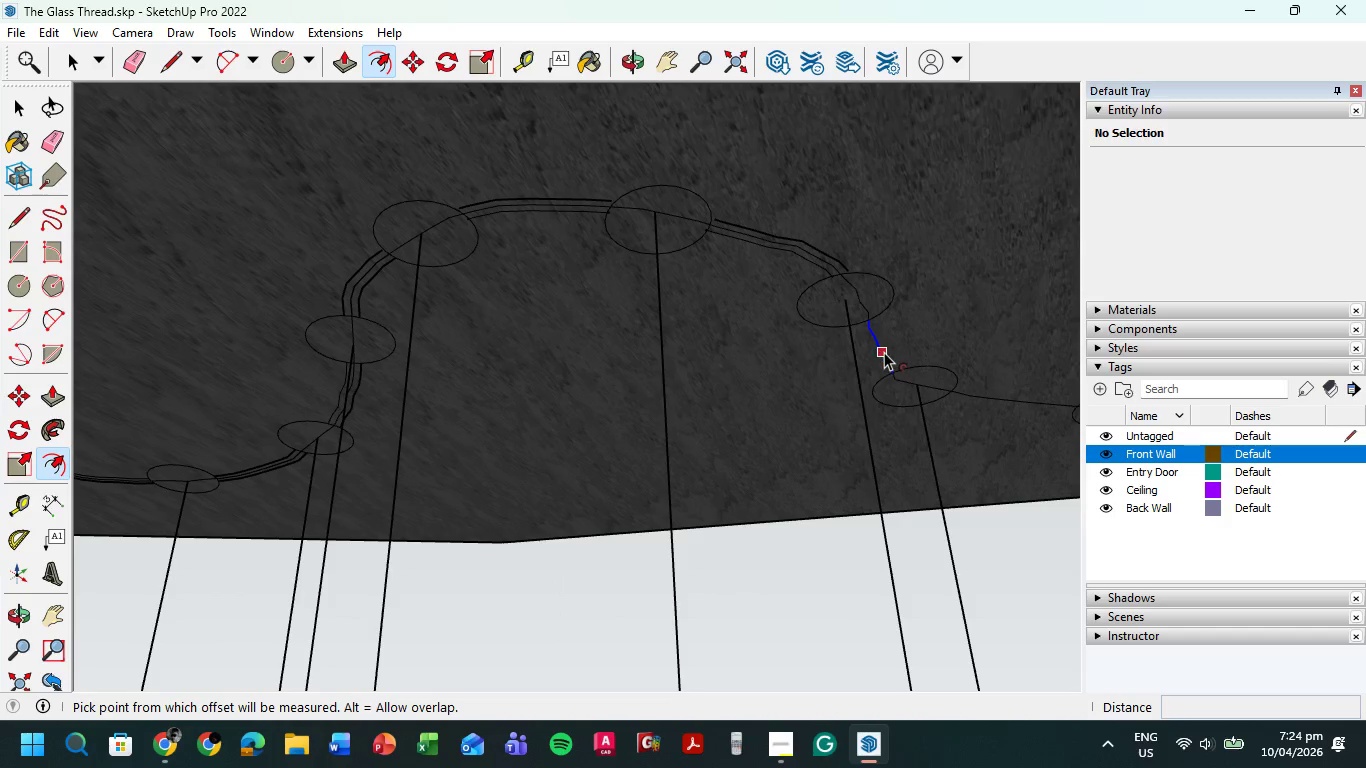 
left_click([883, 351])
 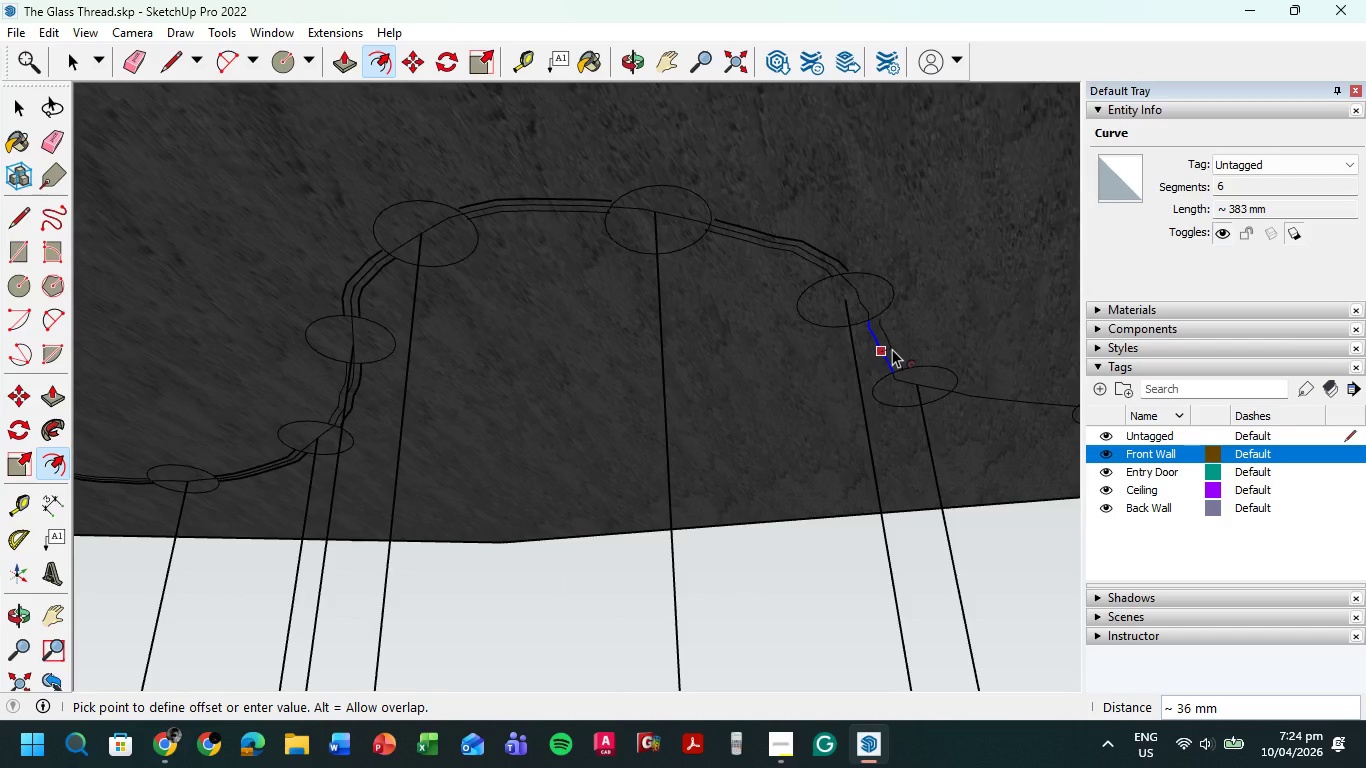 
key(Numpad2)
 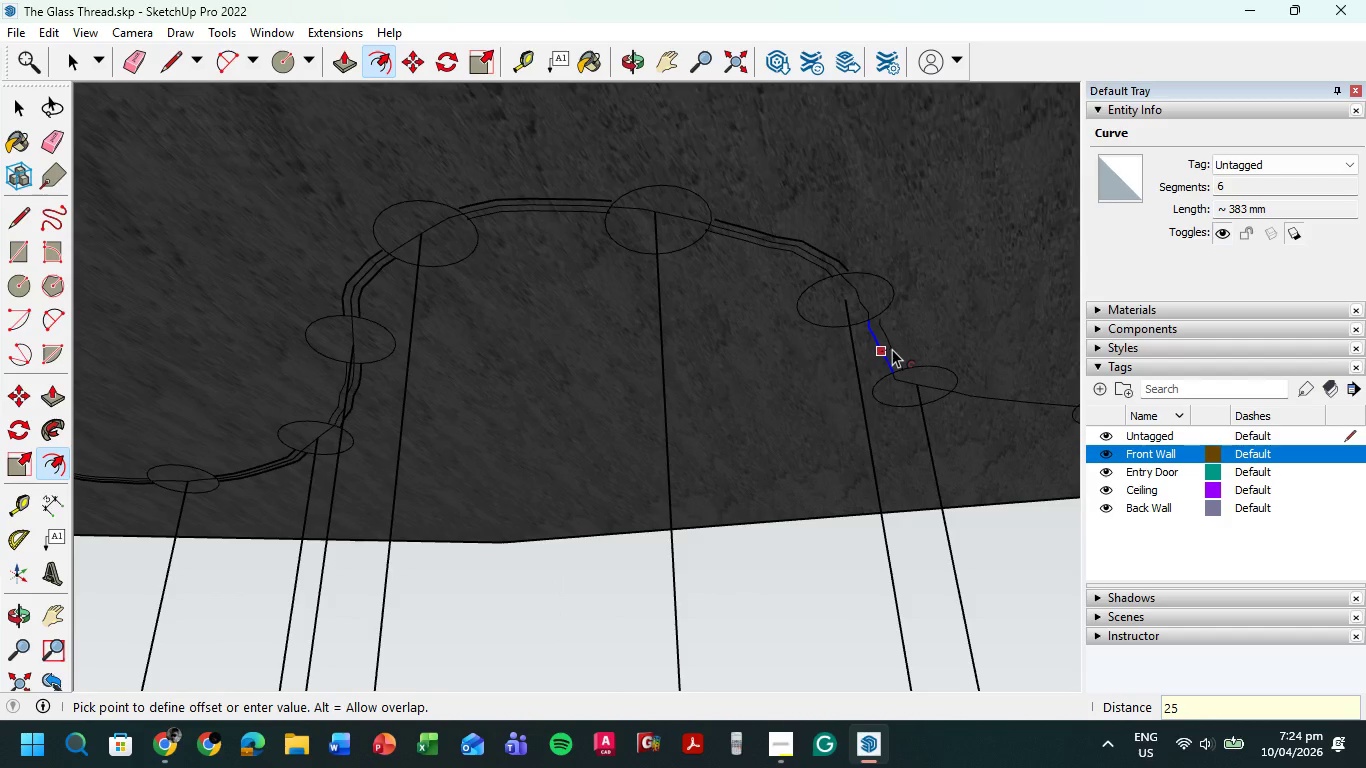 
key(Numpad5)
 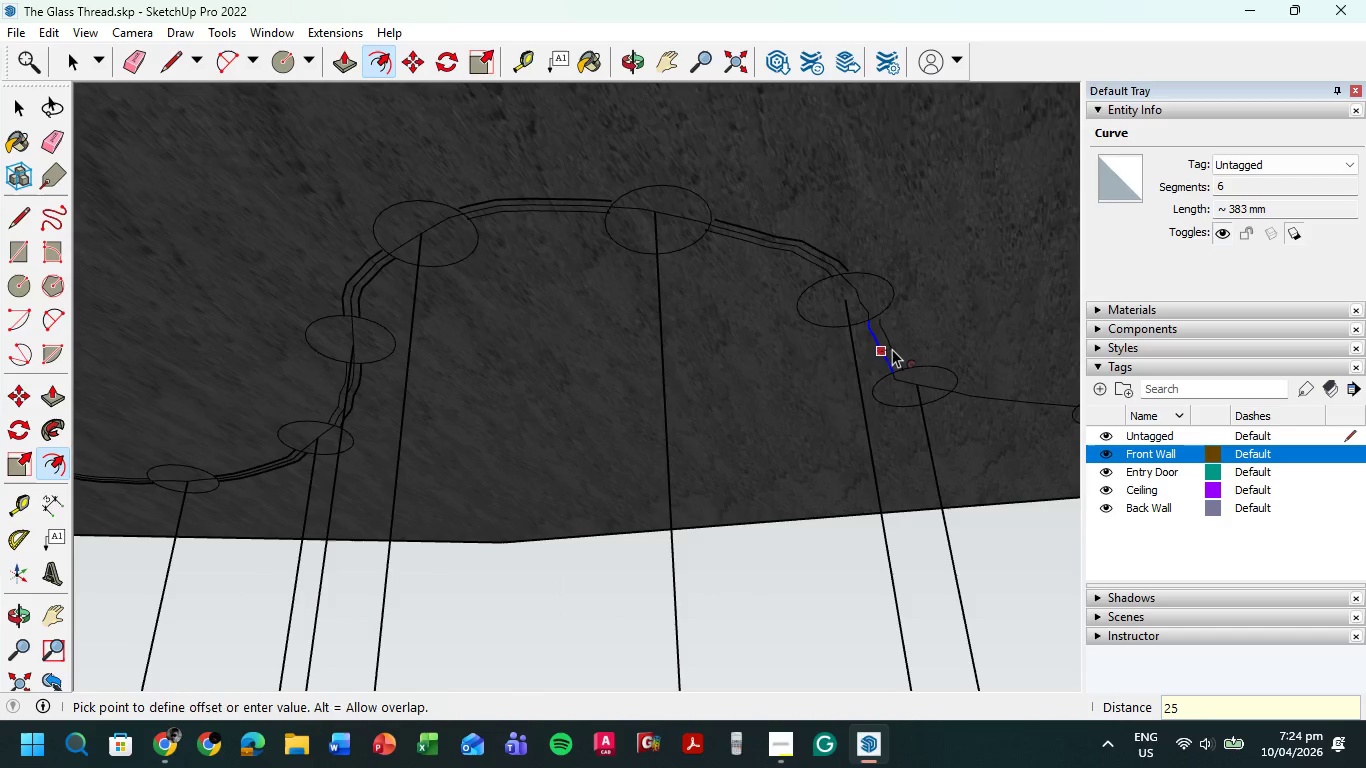 
key(NumpadEnter)
 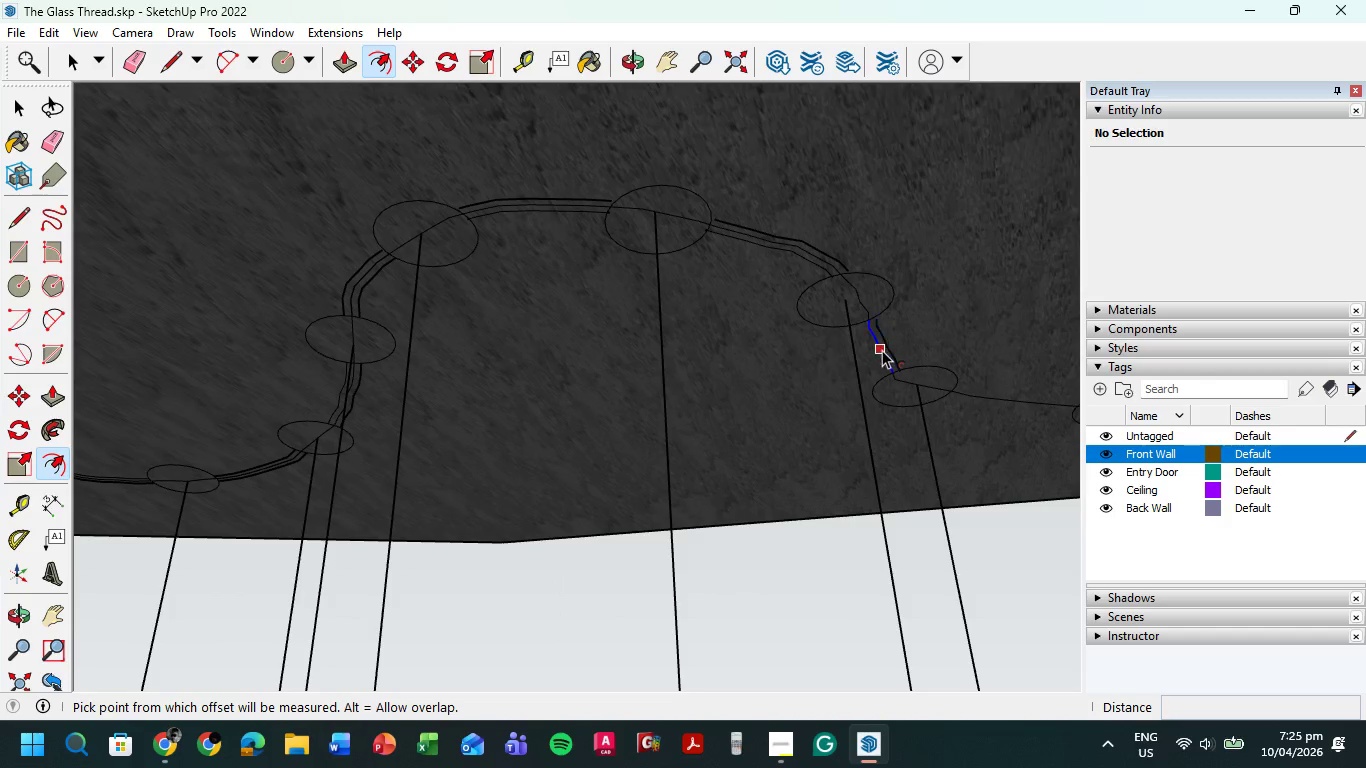 
left_click([881, 350])
 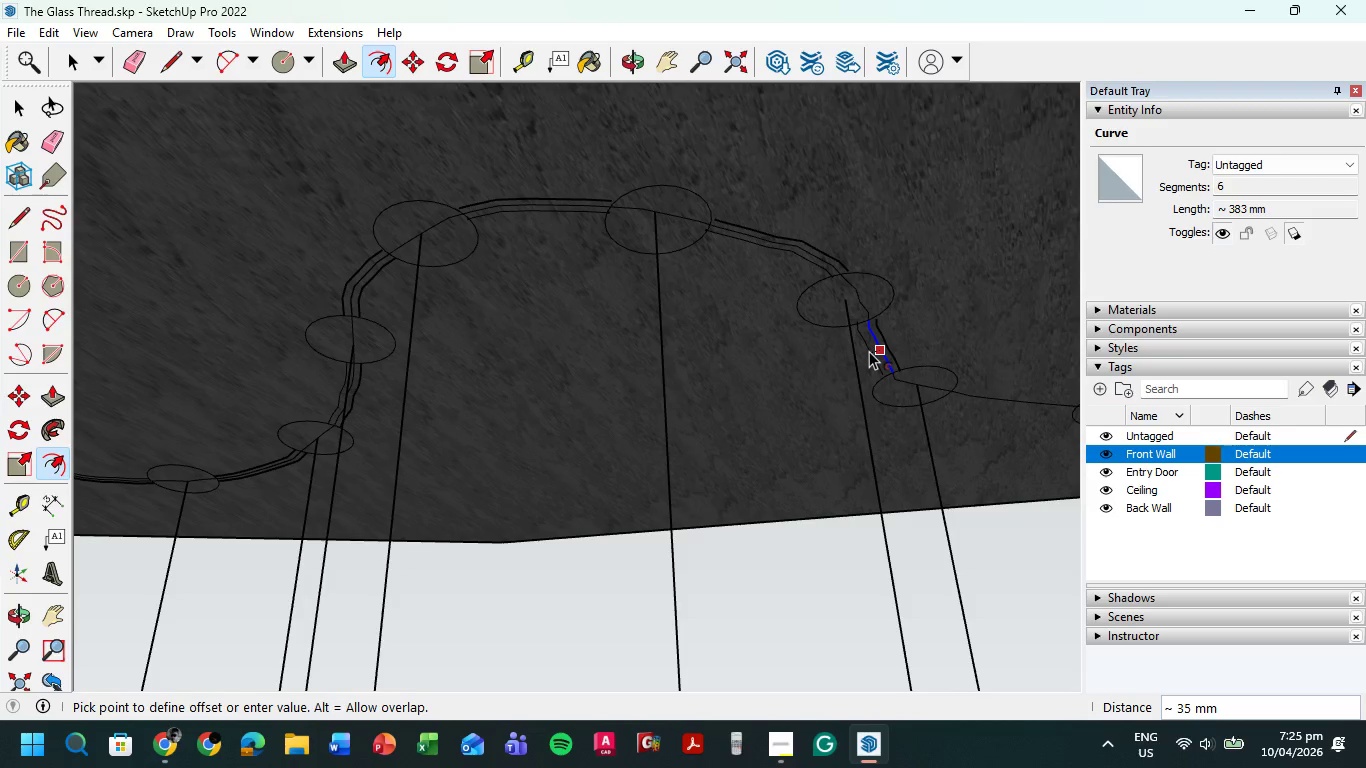 
key(Numpad2)
 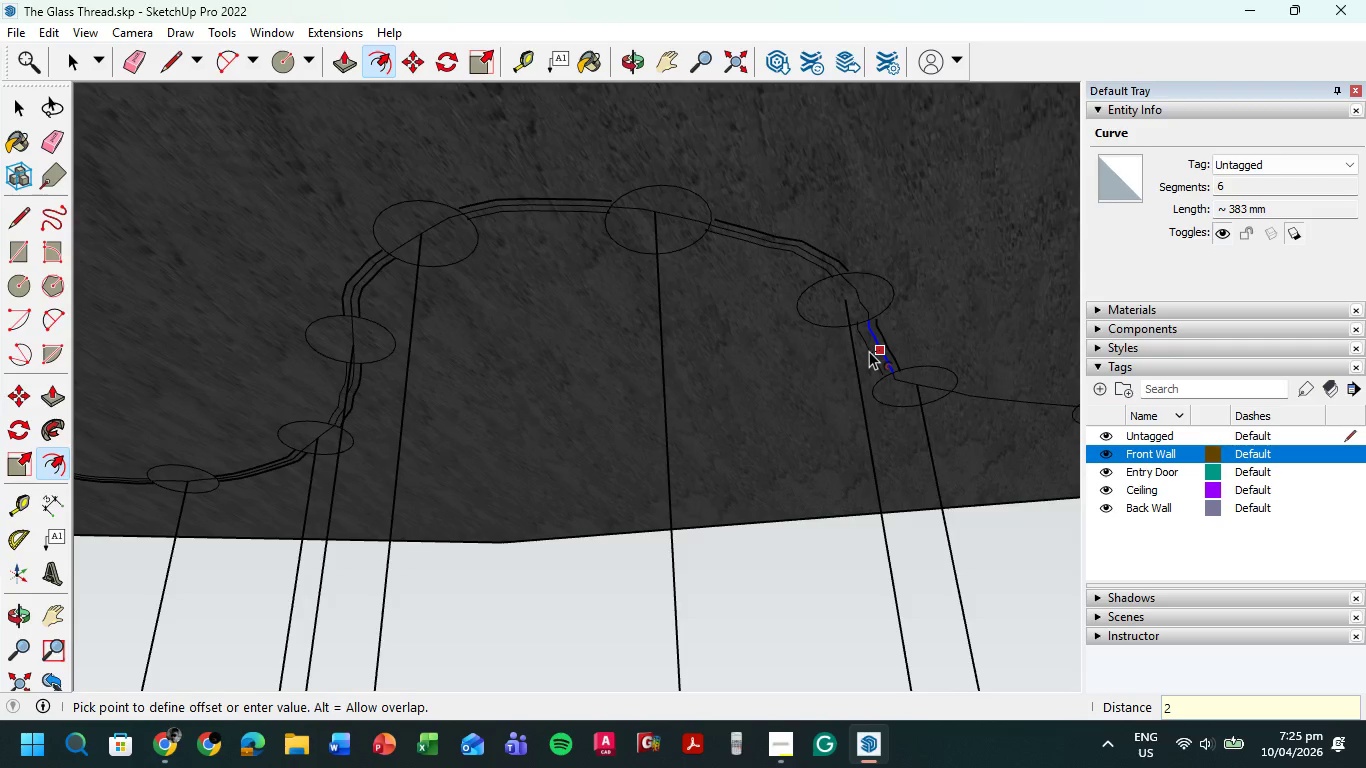 
key(Numpad5)
 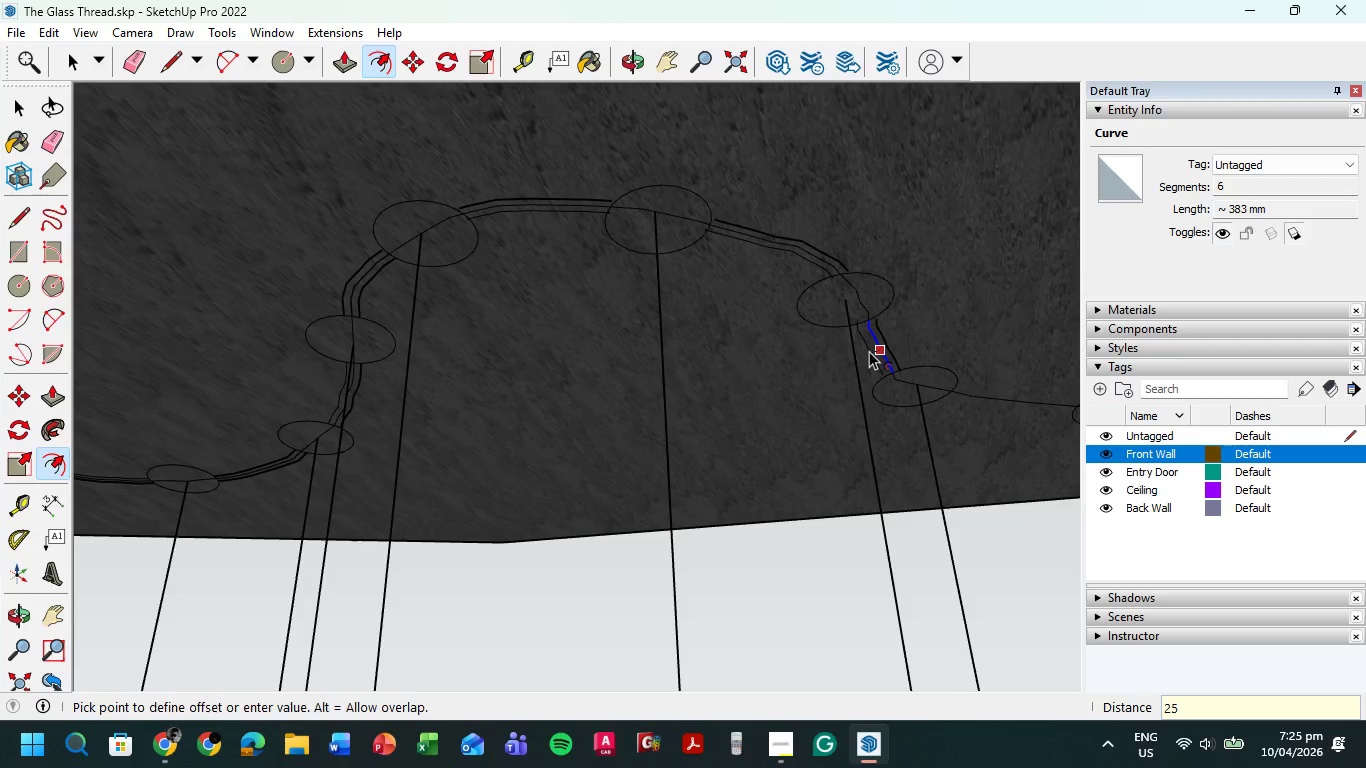 
key(NumpadEnter)
 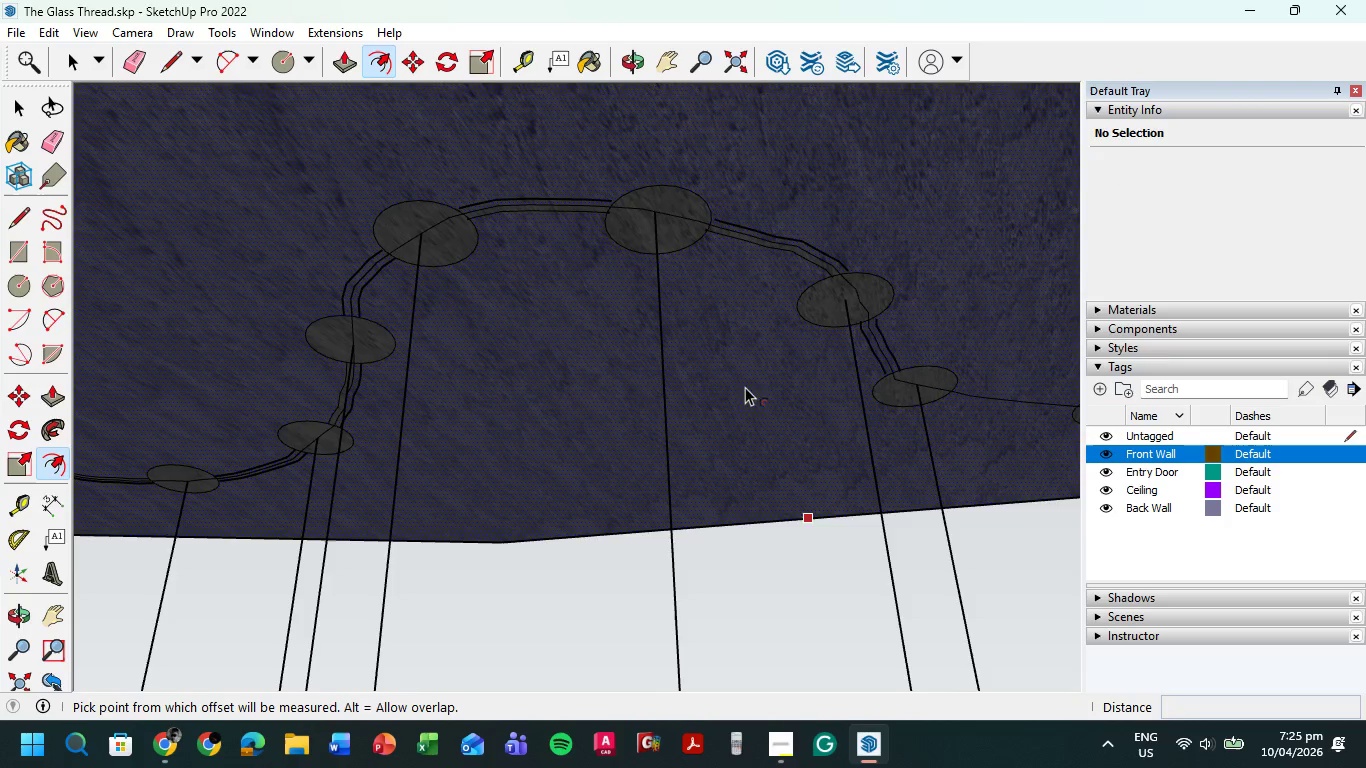 
scroll: coordinate [937, 387], scroll_direction: up, amount: 1.0
 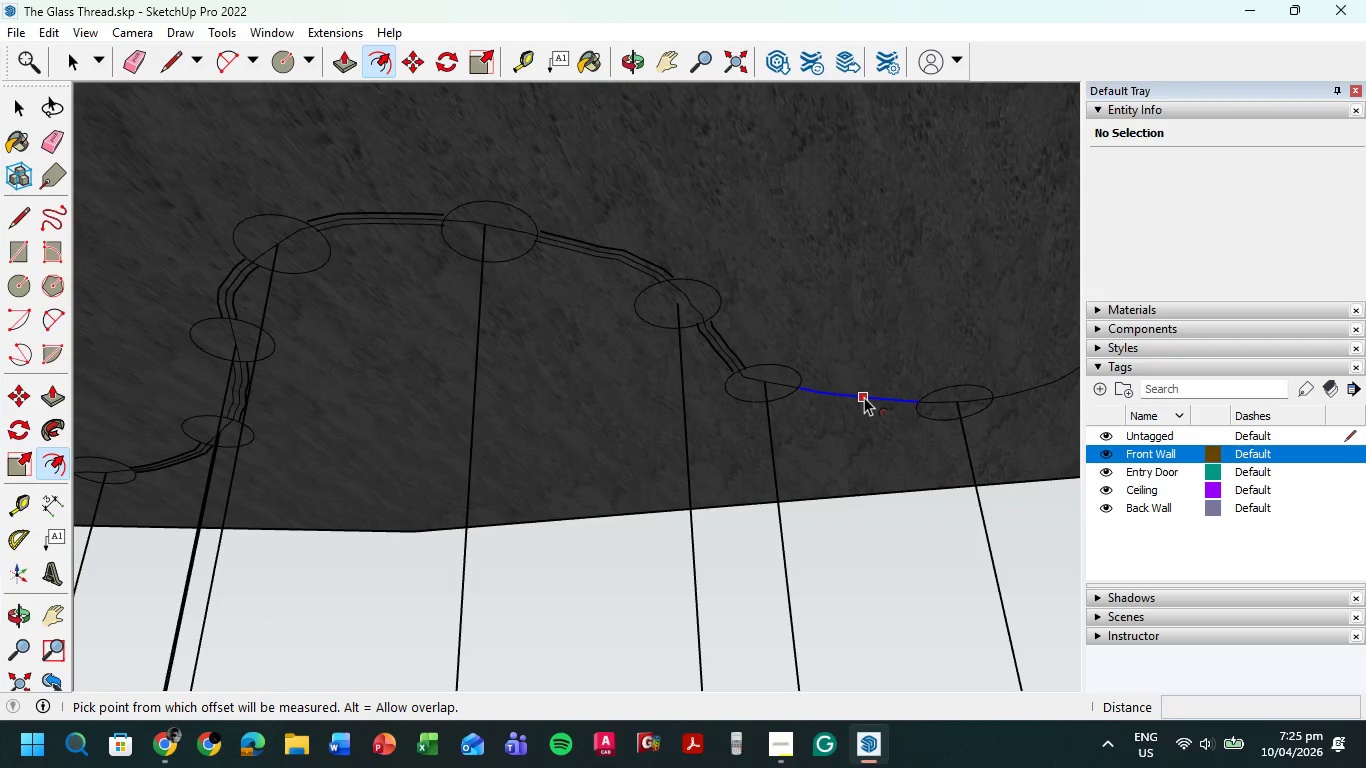 
left_click([864, 397])
 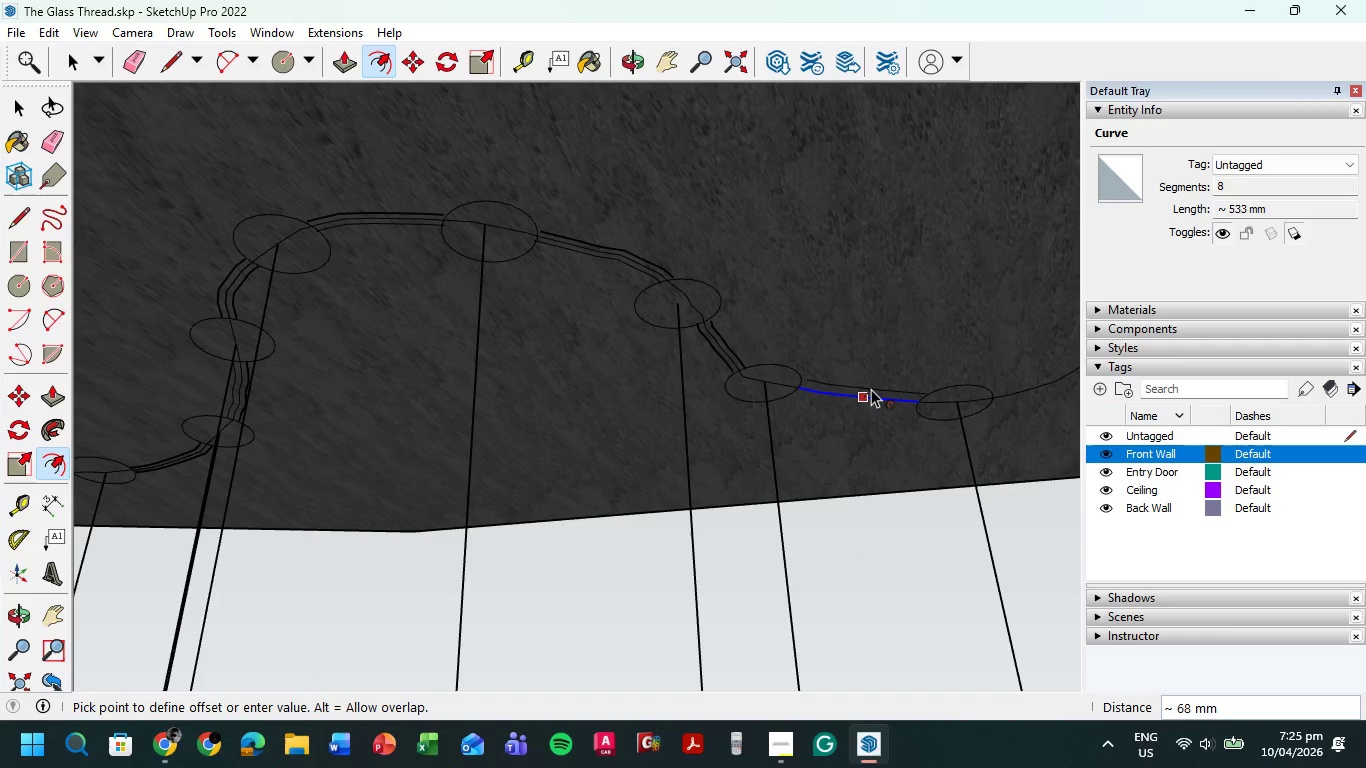 
key(Numpad2)
 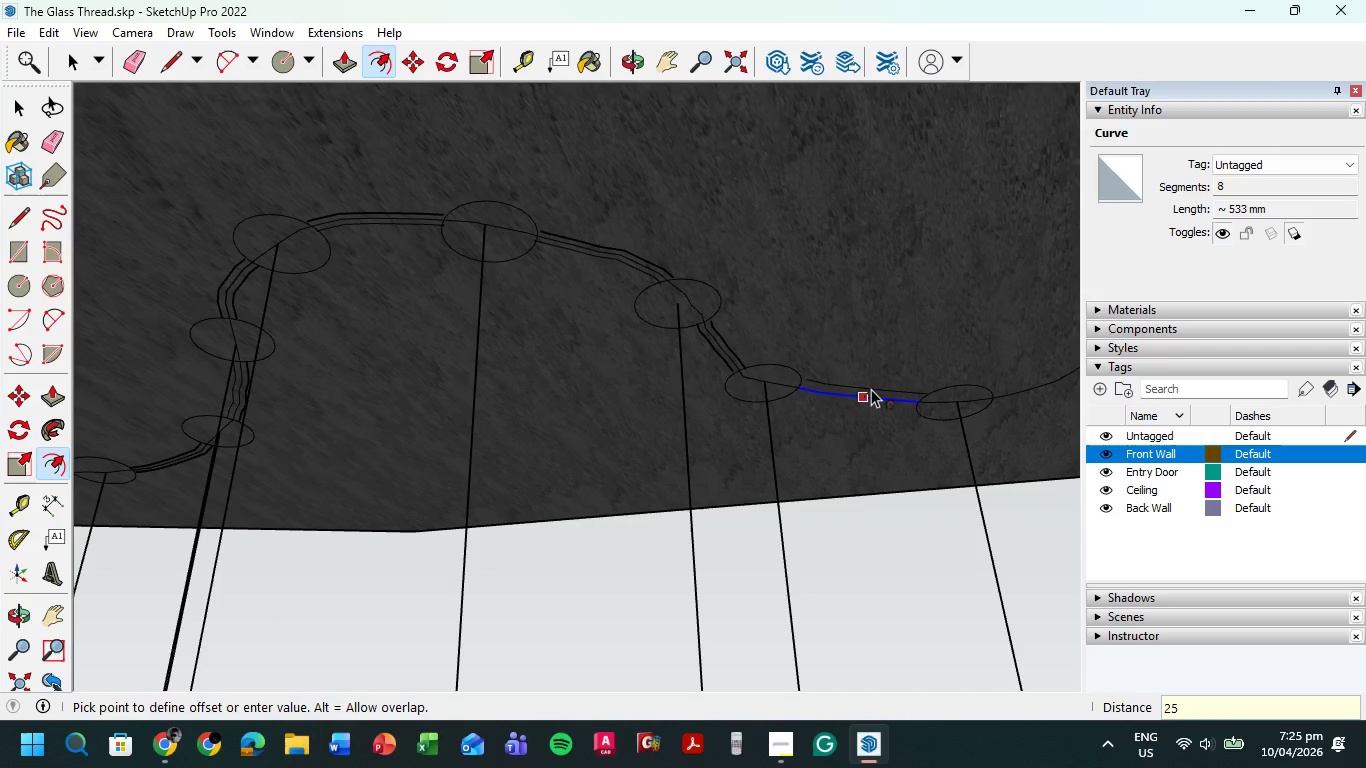 
key(Numpad5)
 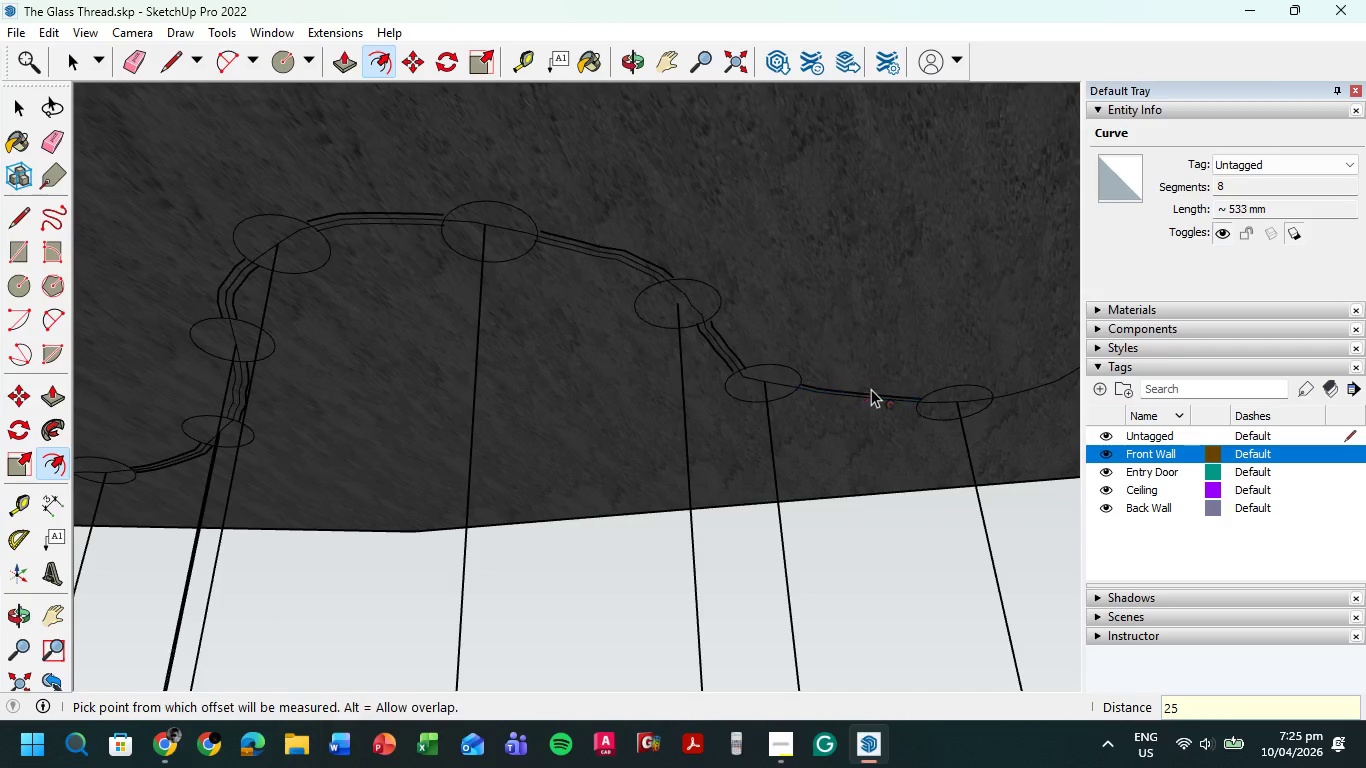 
key(NumpadEnter)
 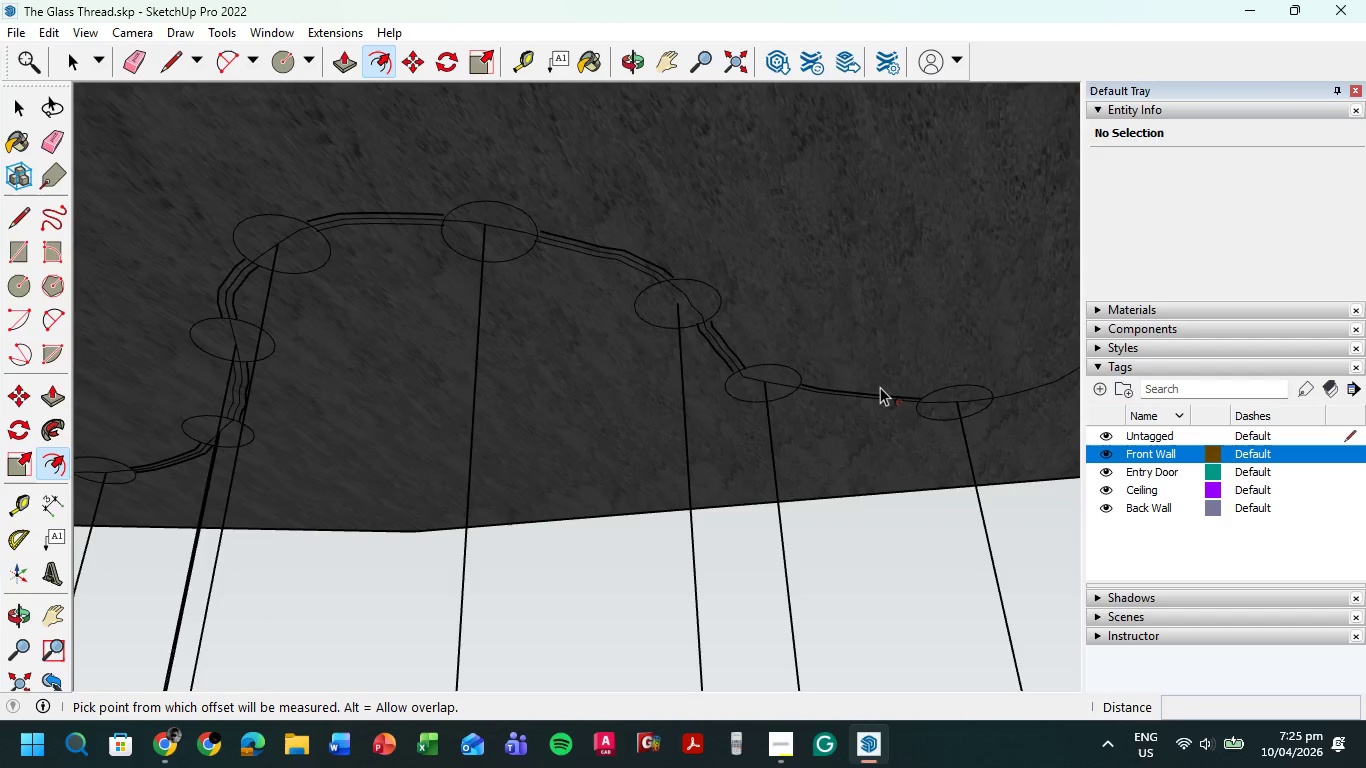 
scroll: coordinate [871, 390], scroll_direction: up, amount: 5.0
 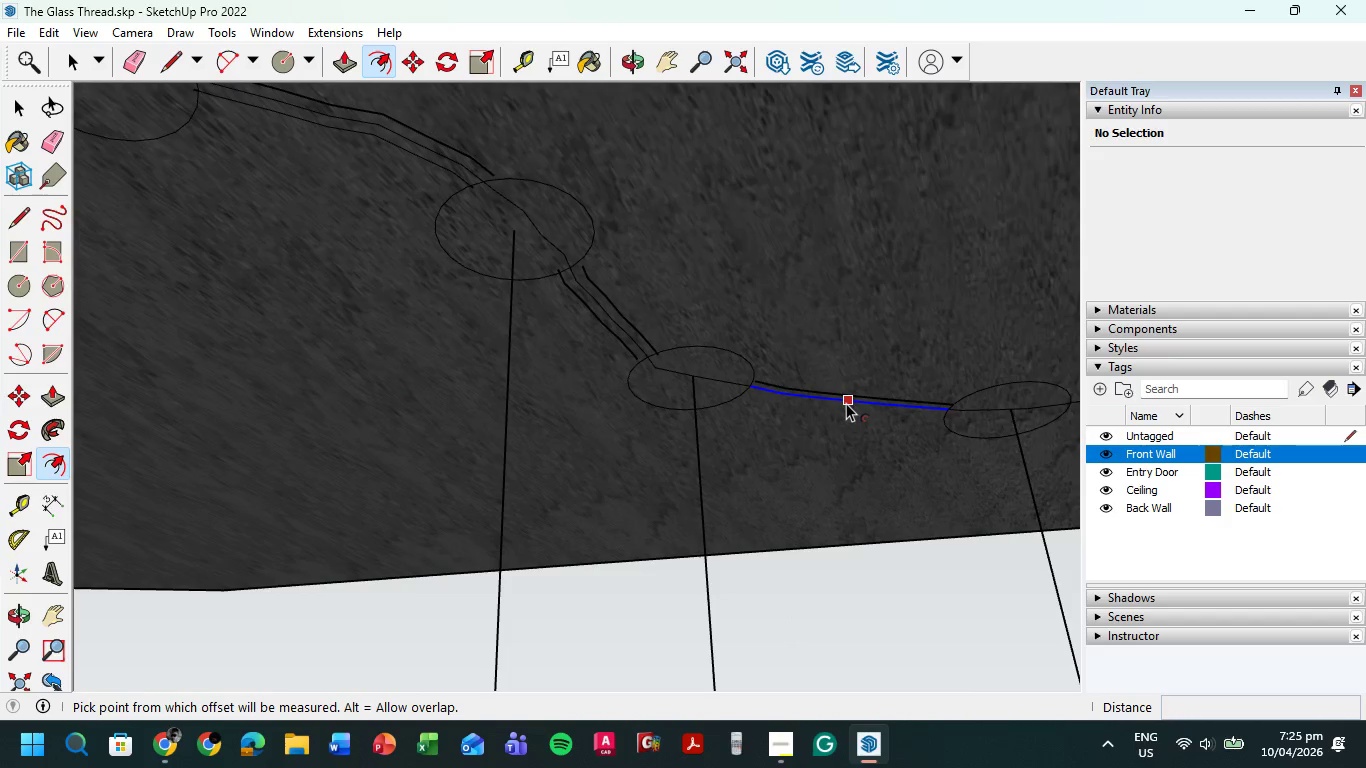 
left_click([847, 401])
 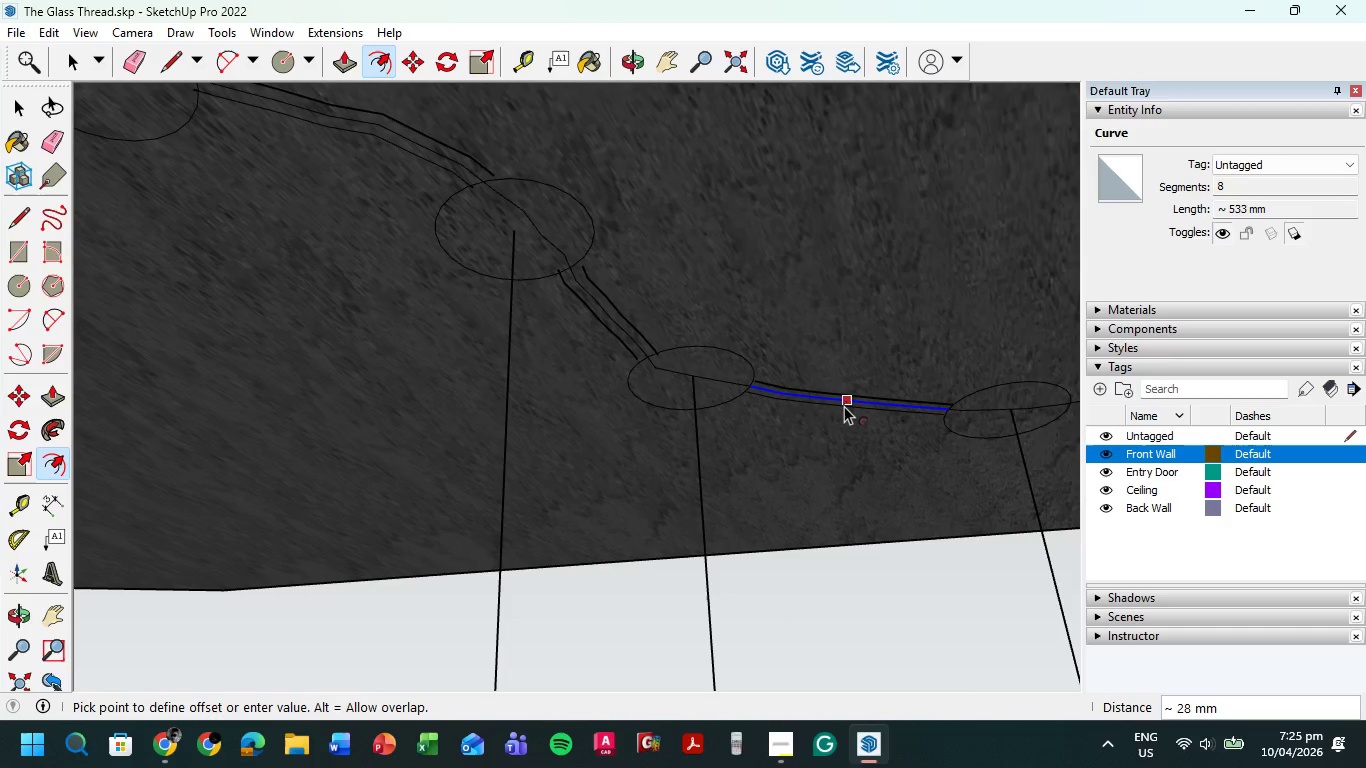 
key(Numpad2)
 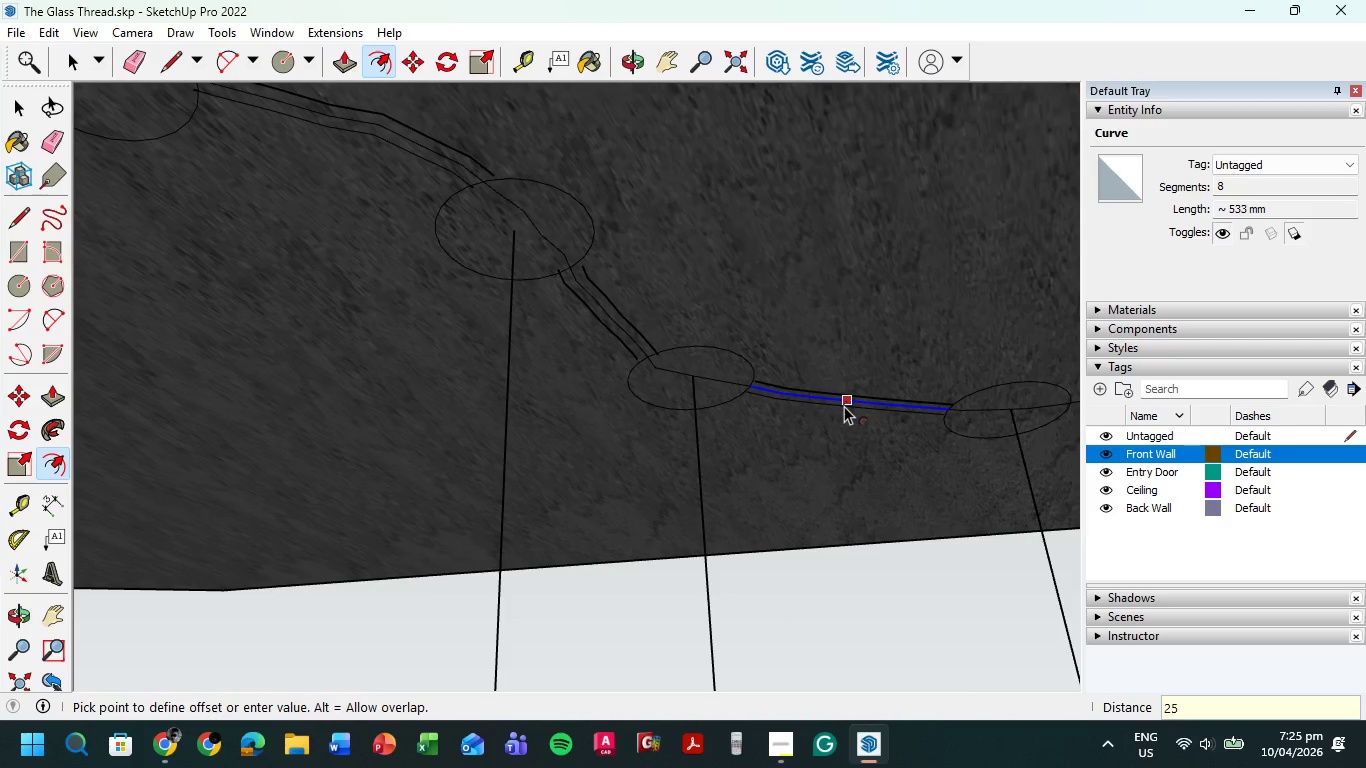 
key(Numpad5)
 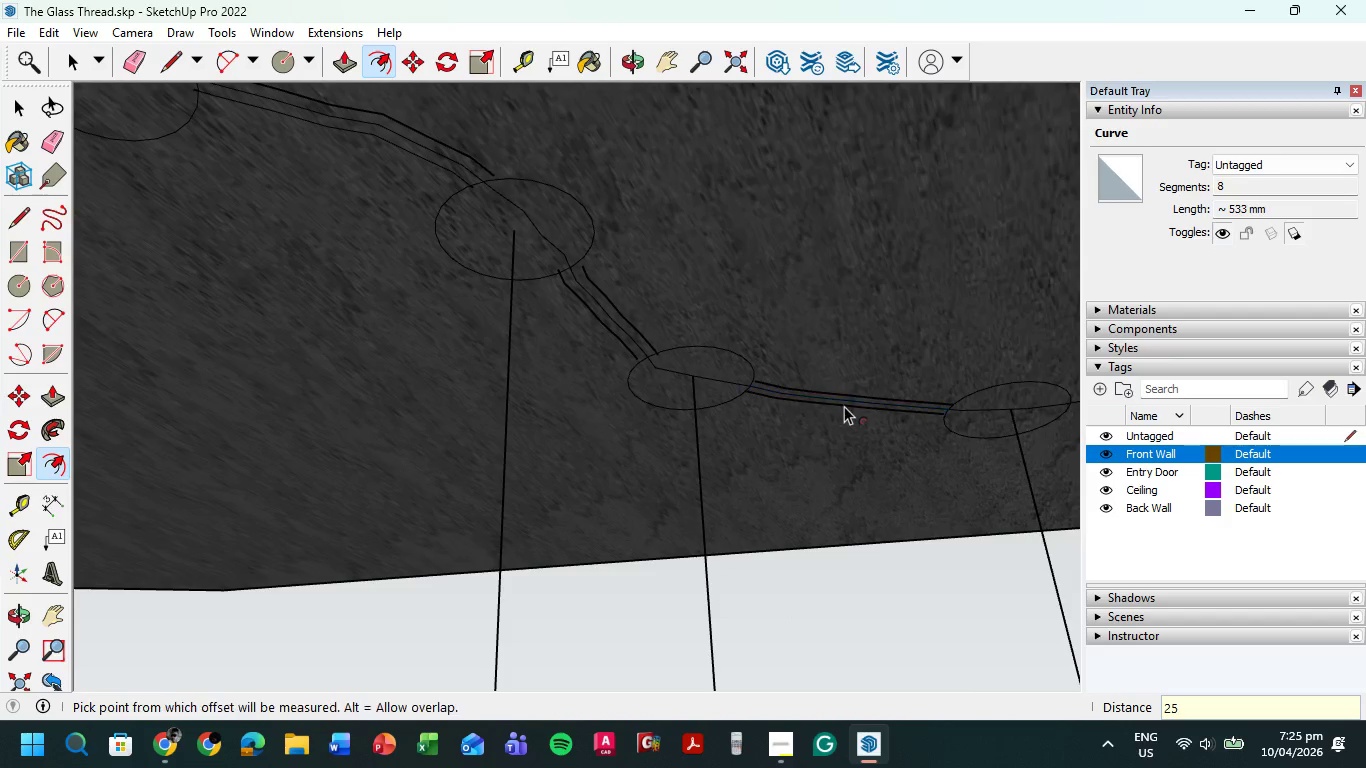 
key(NumpadEnter)
 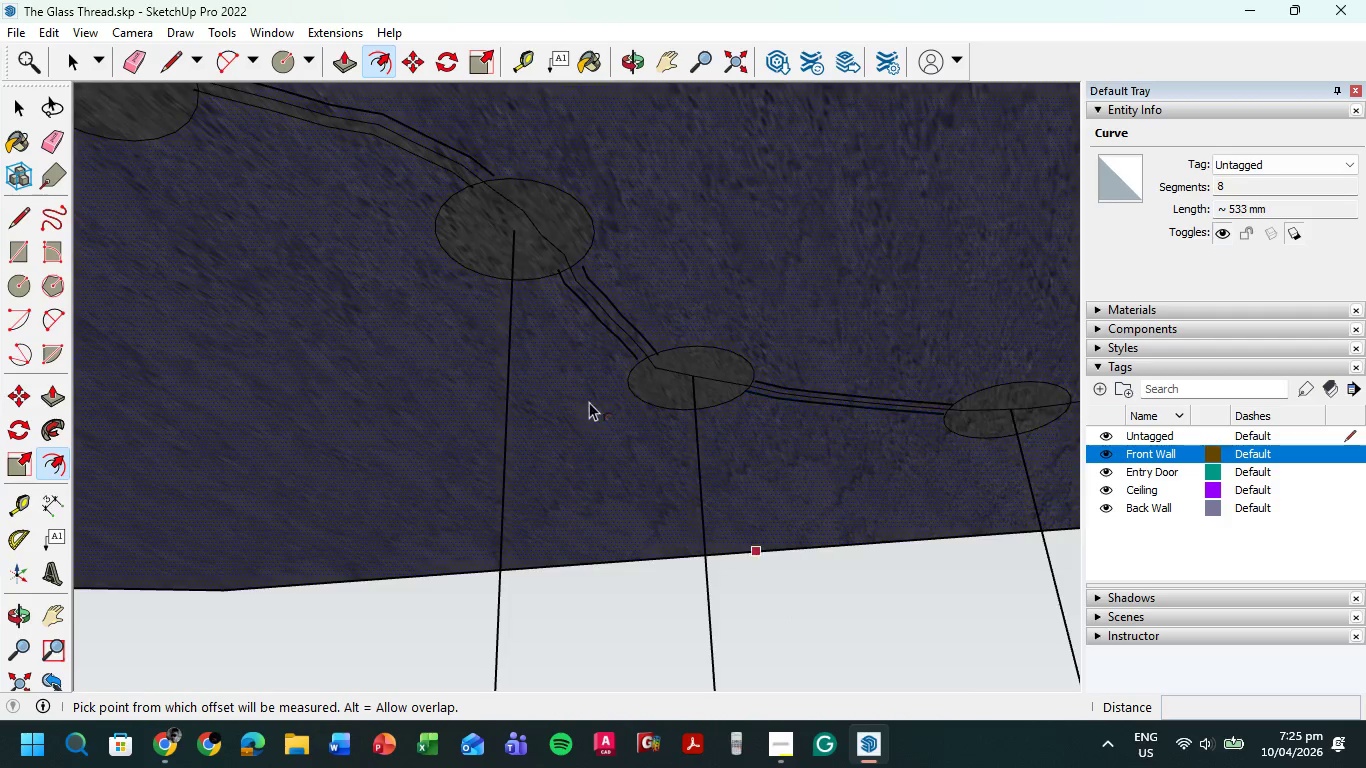 
scroll: coordinate [798, 383], scroll_direction: down, amount: 2.0
 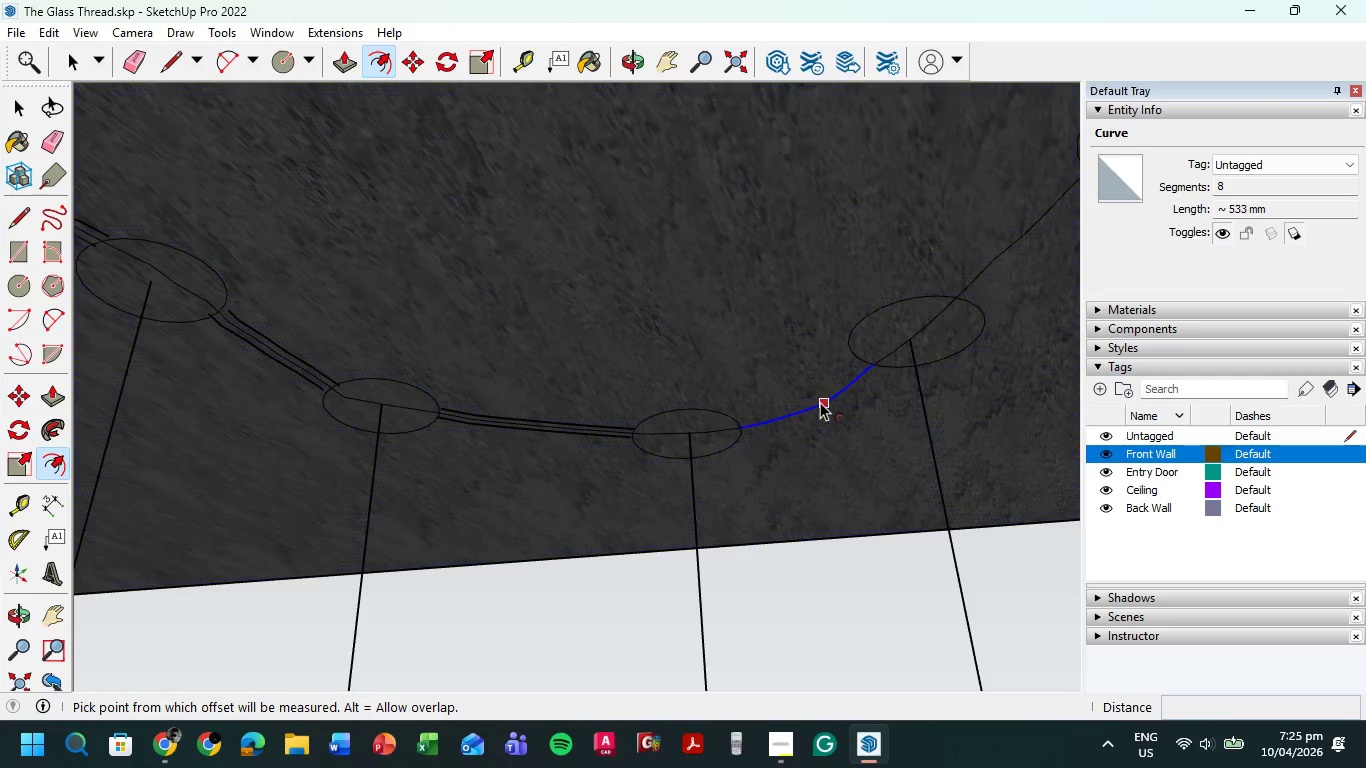 
left_click([820, 402])
 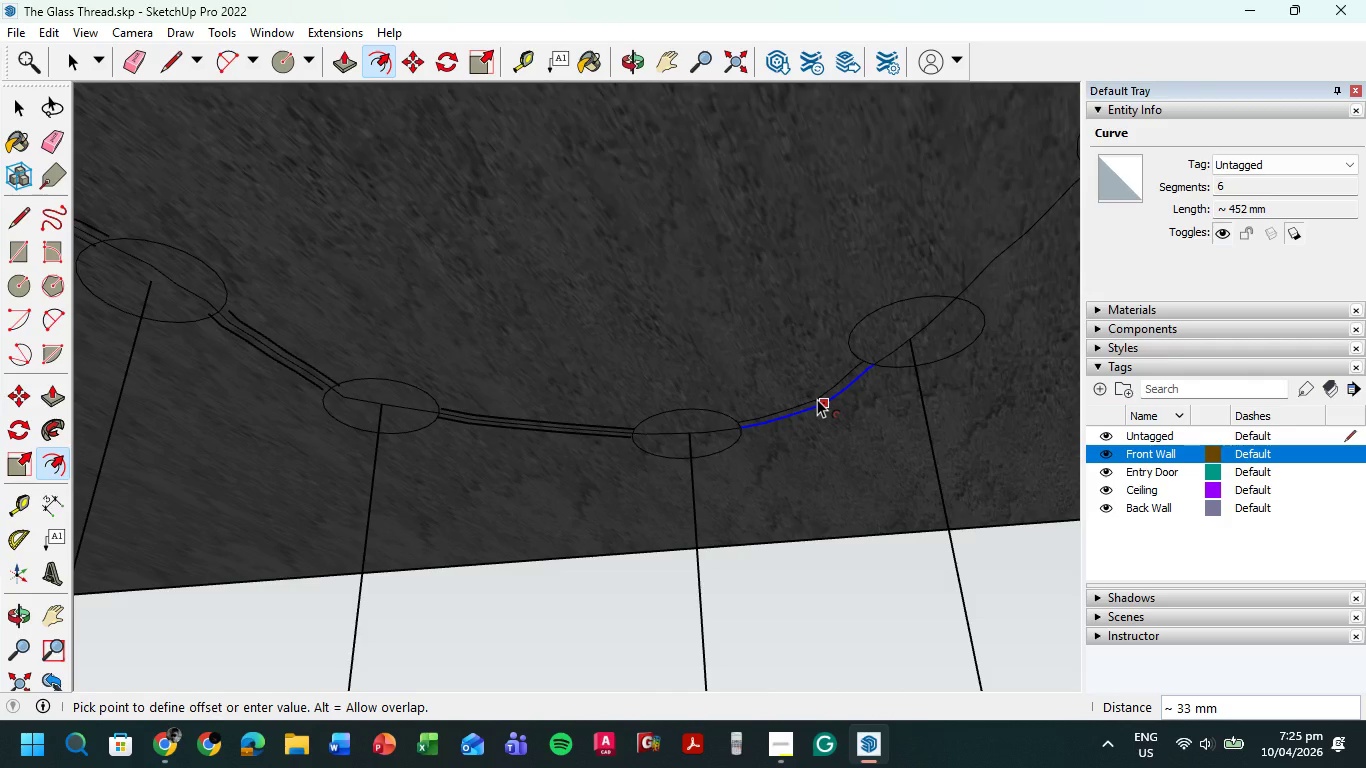 
key(Numpad2)
 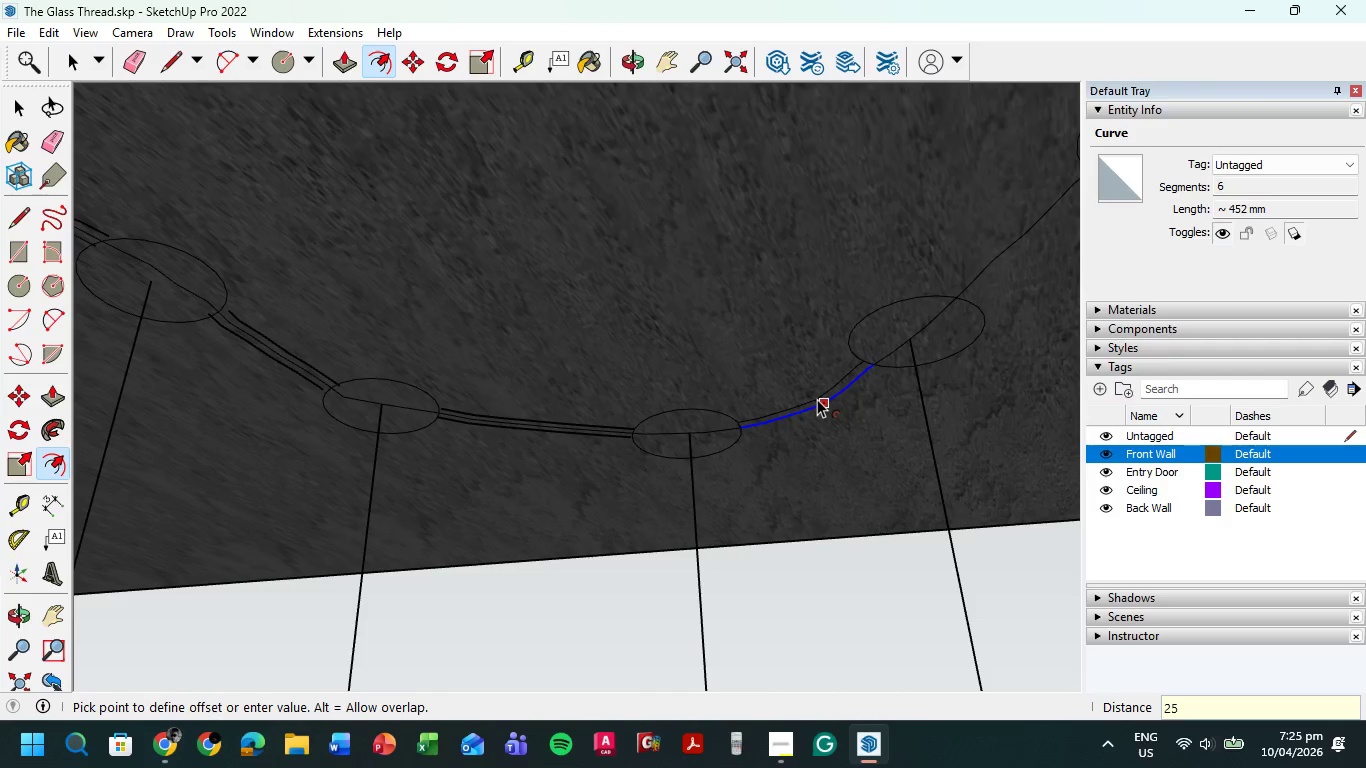 
key(Numpad5)
 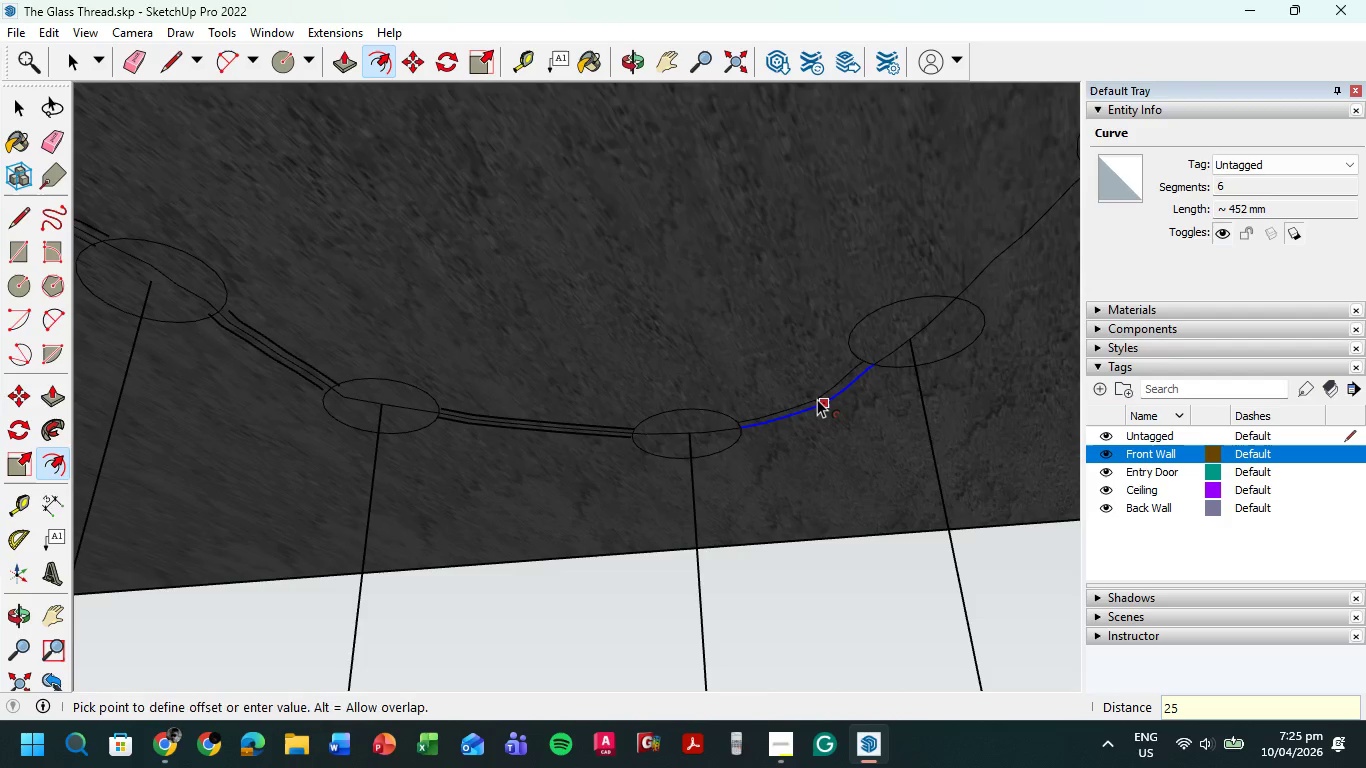 
key(NumpadEnter)
 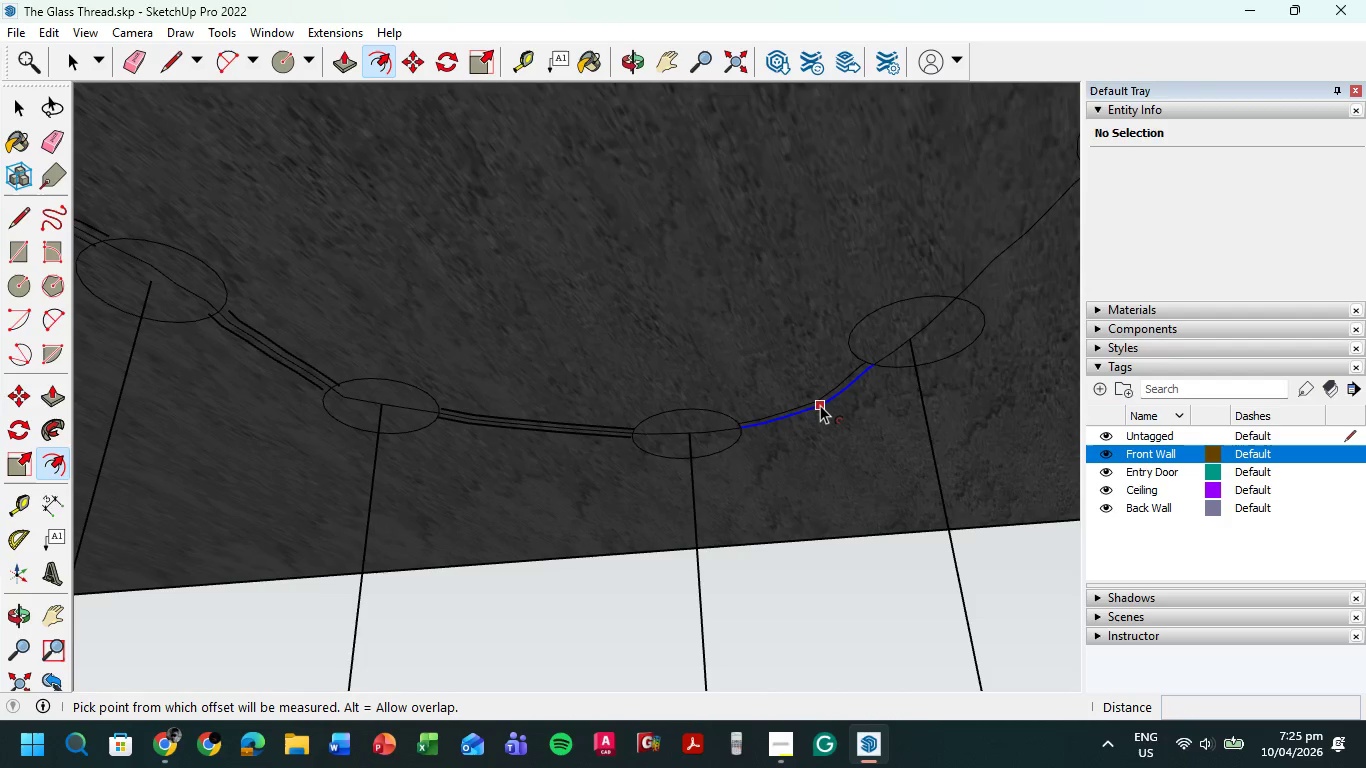 
left_click([820, 405])
 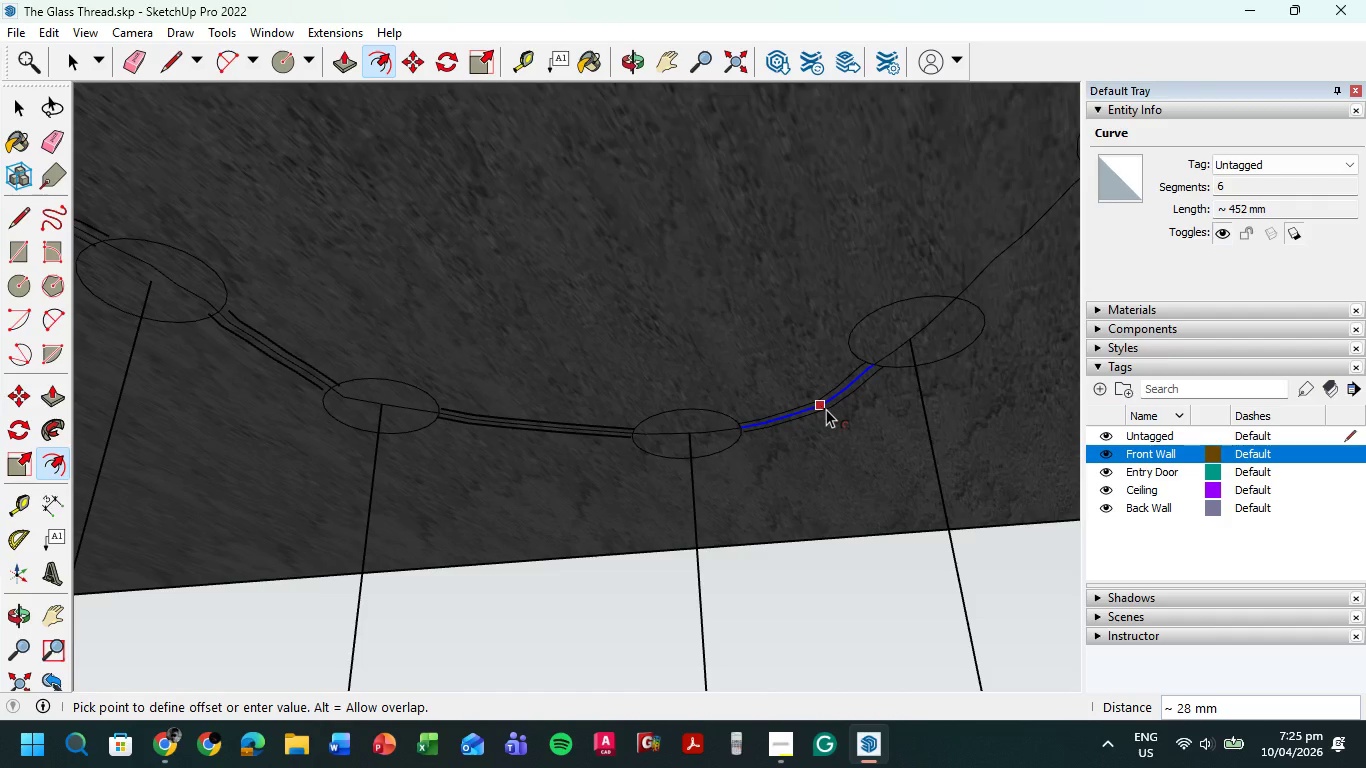 
key(Numpad2)
 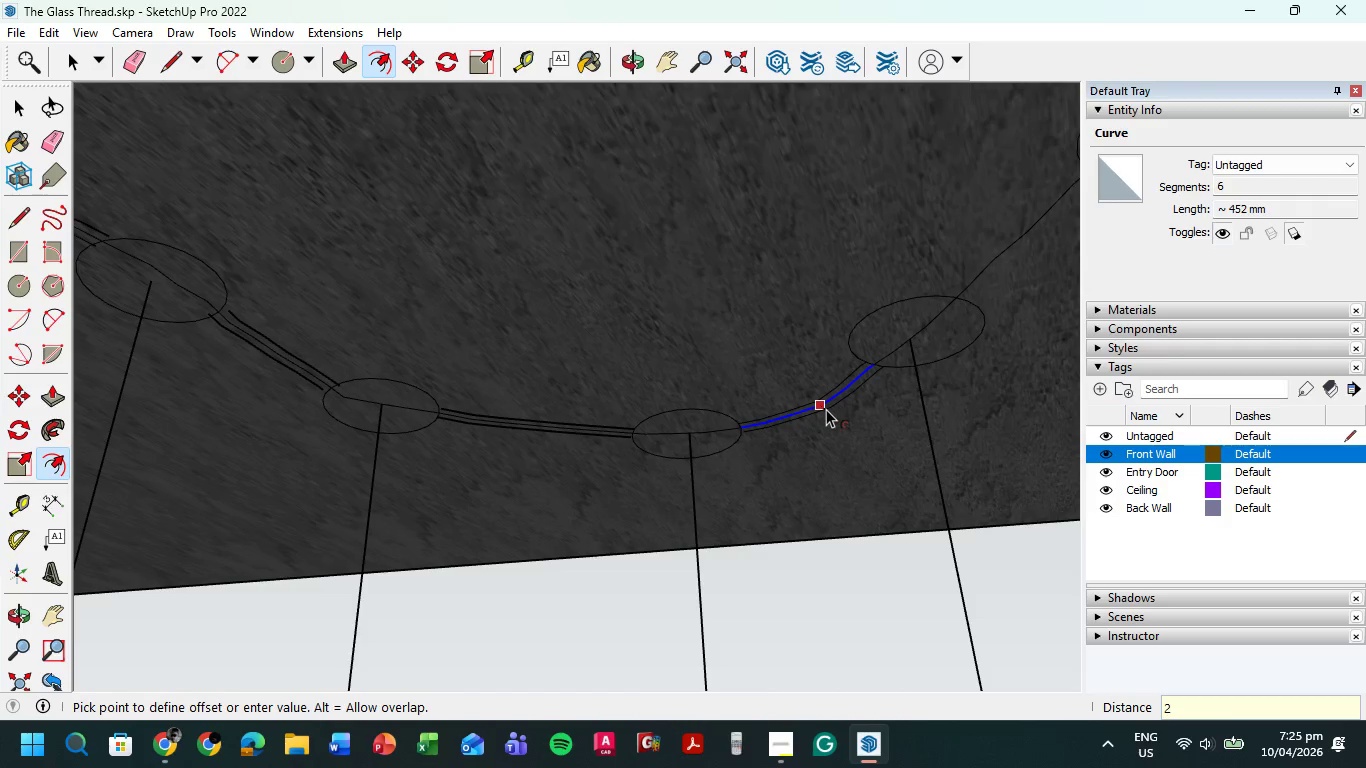 
key(Numpad5)
 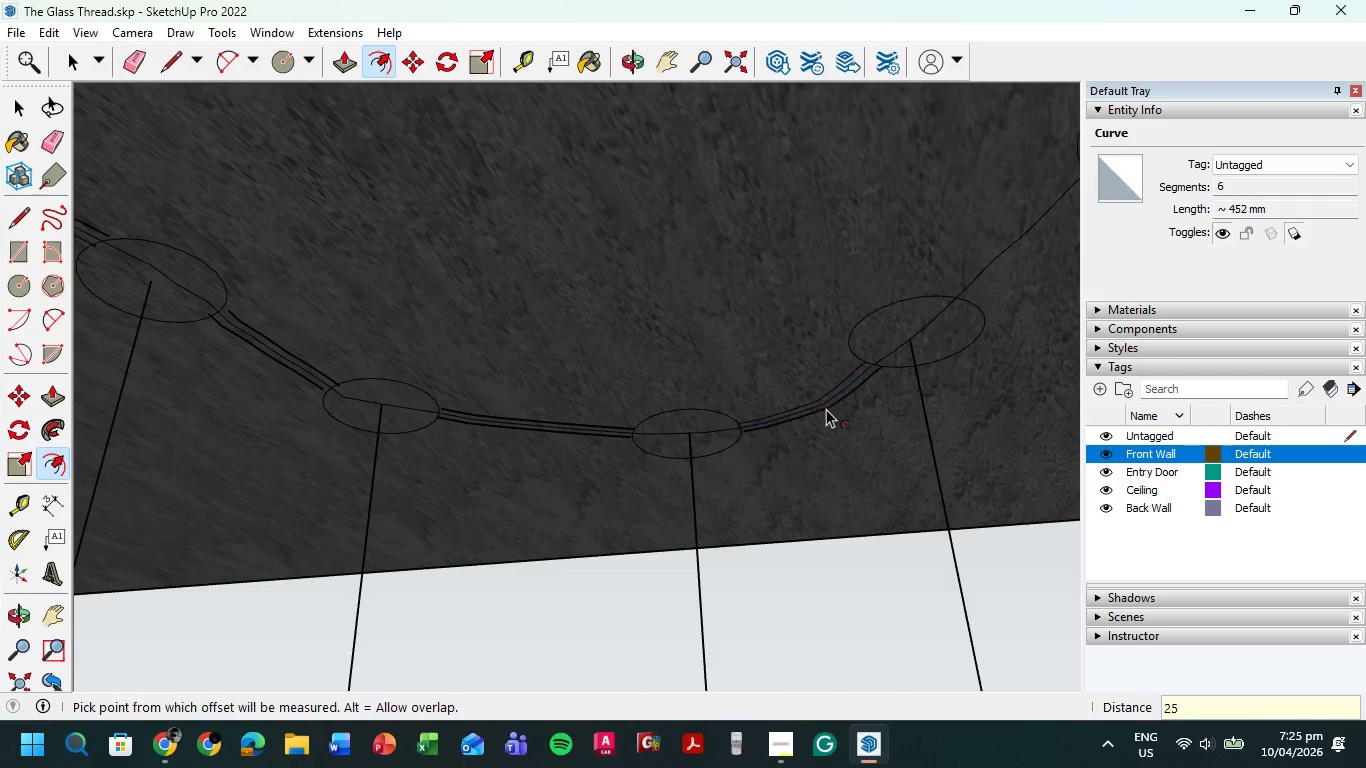 
key(NumpadEnter)
 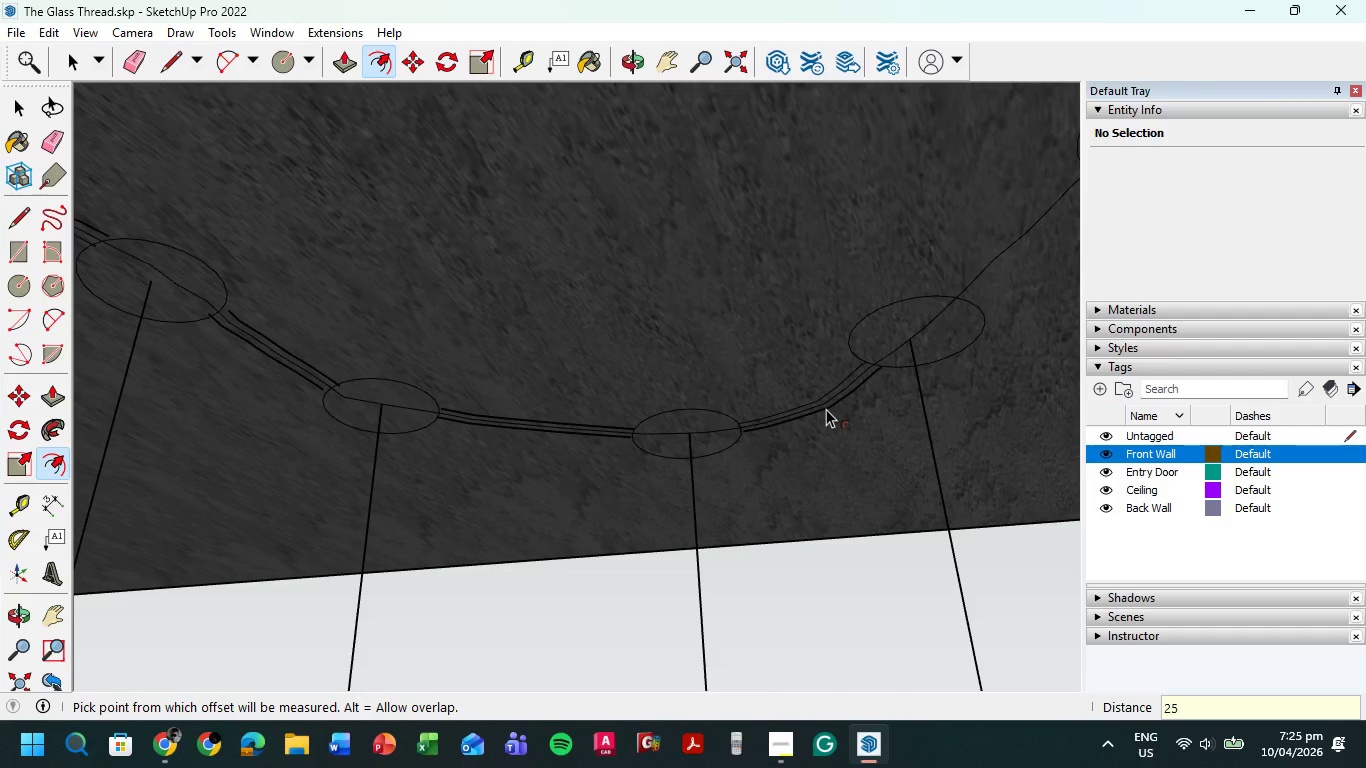 
scroll: coordinate [676, 390], scroll_direction: down, amount: 13.0
 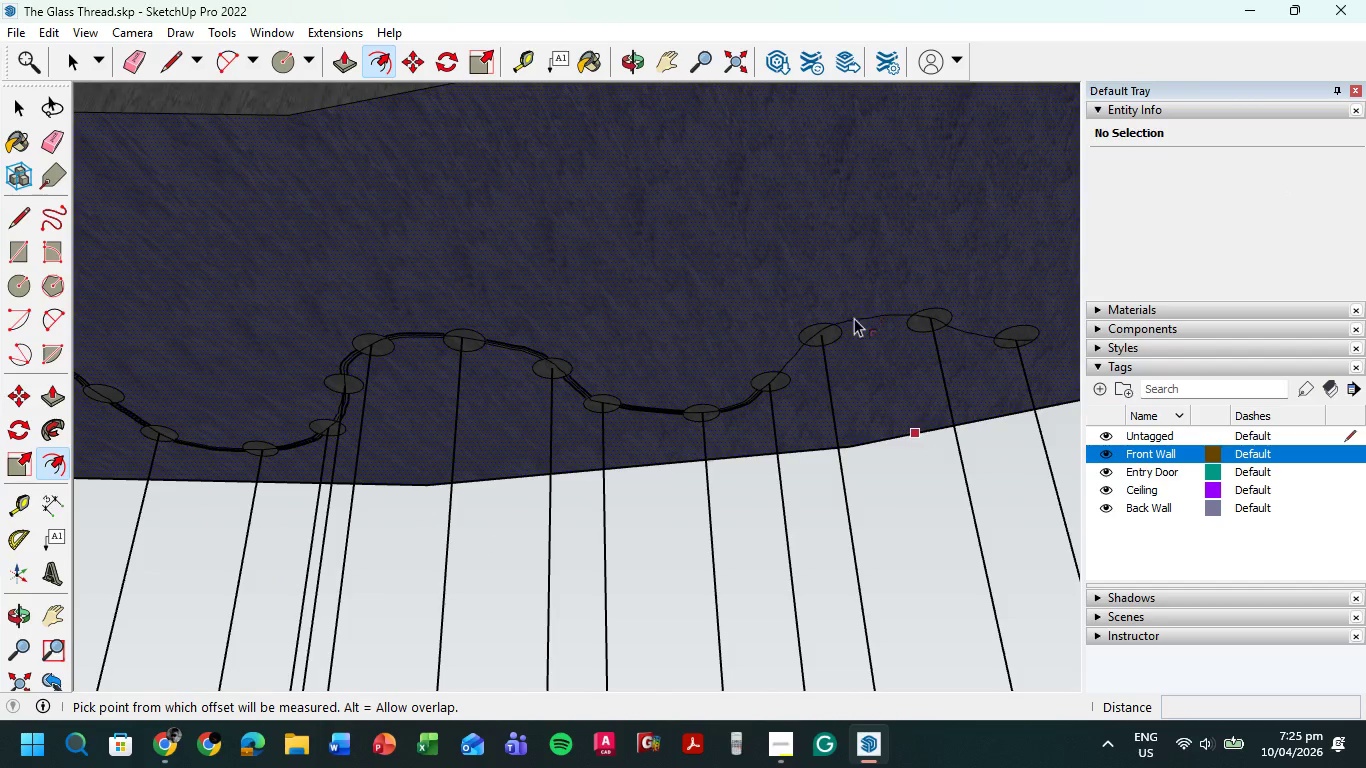 
scroll: coordinate [745, 356], scroll_direction: up, amount: 11.0
 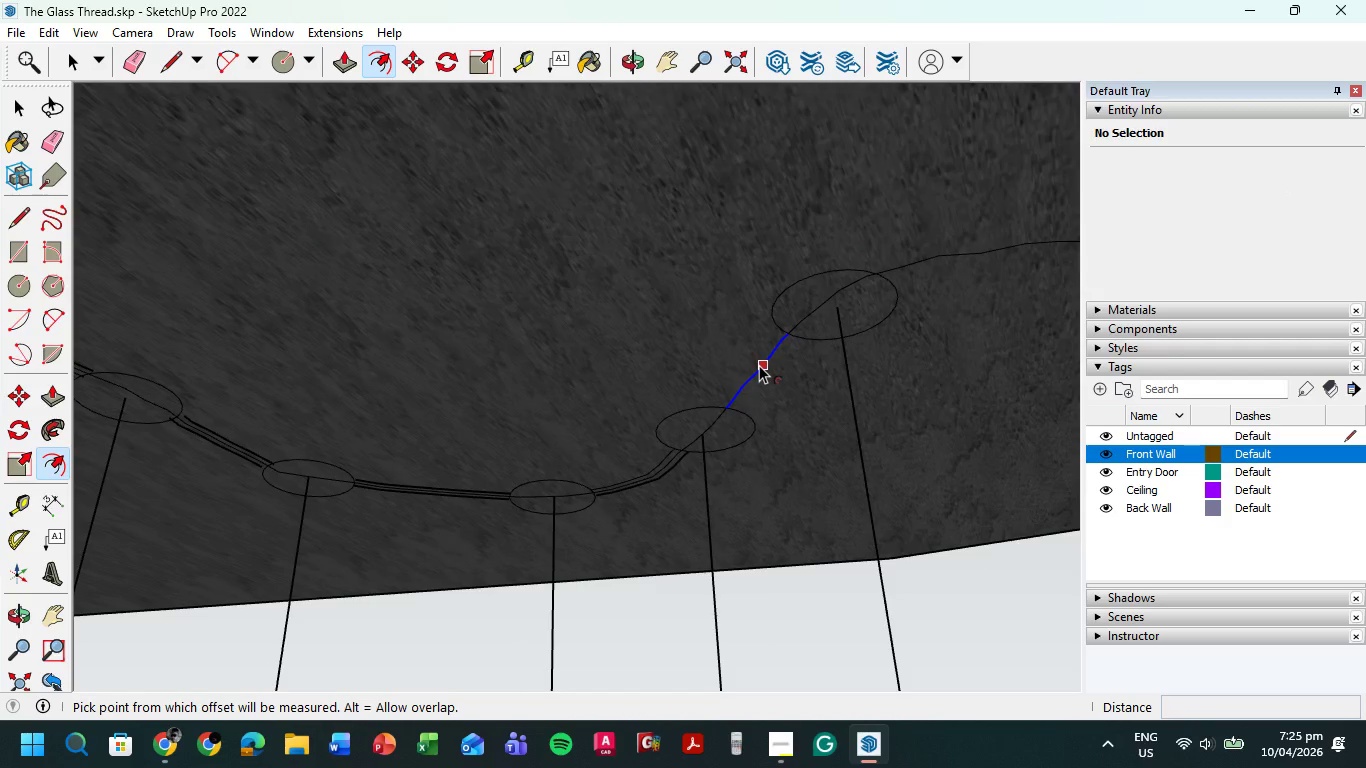 
left_click([759, 367])
 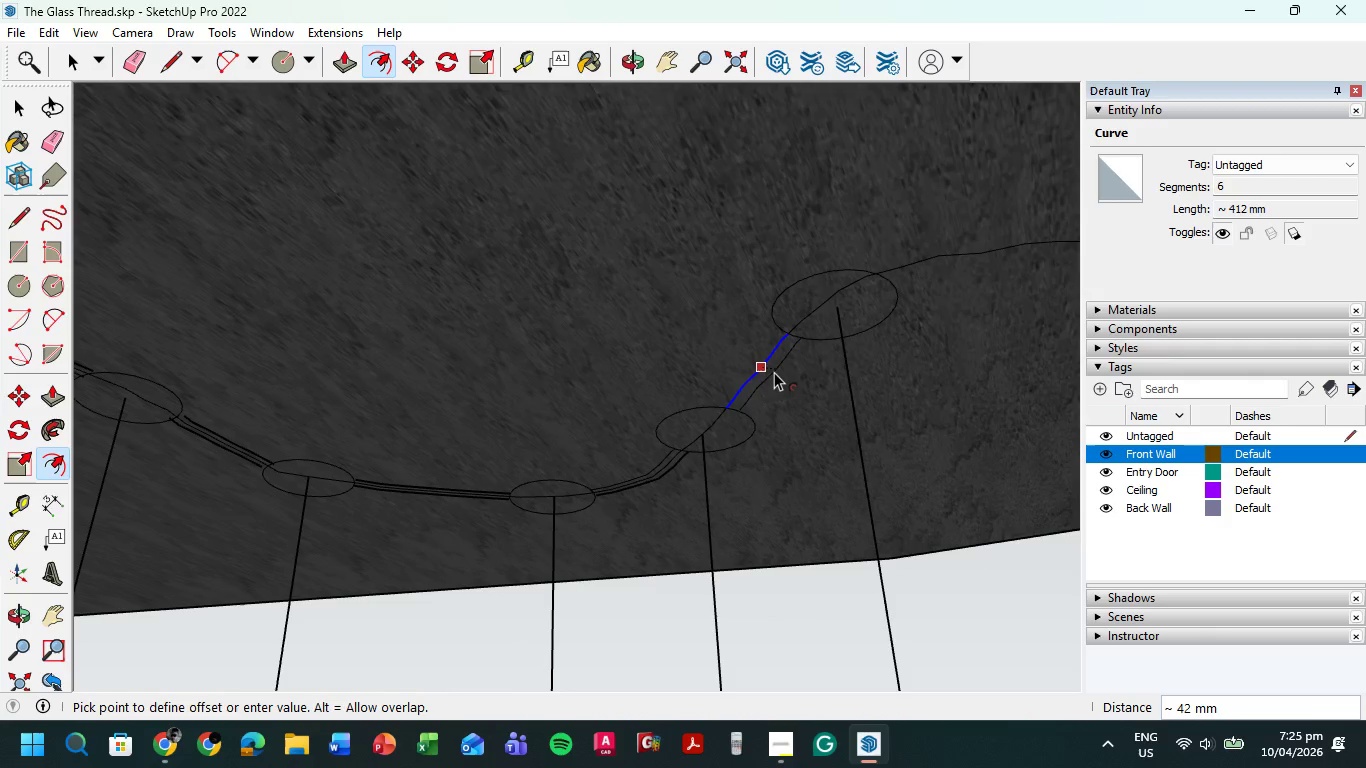 
key(Numpad2)
 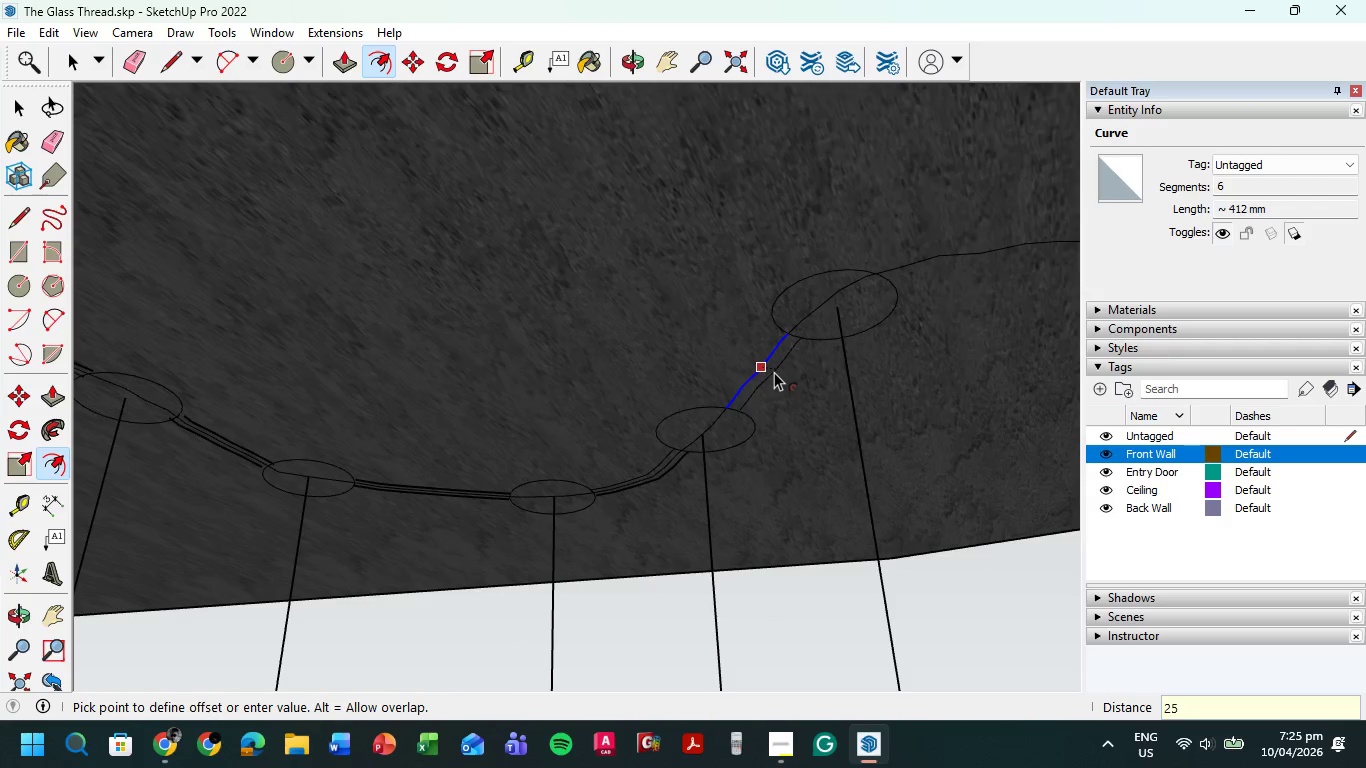 
key(Numpad5)
 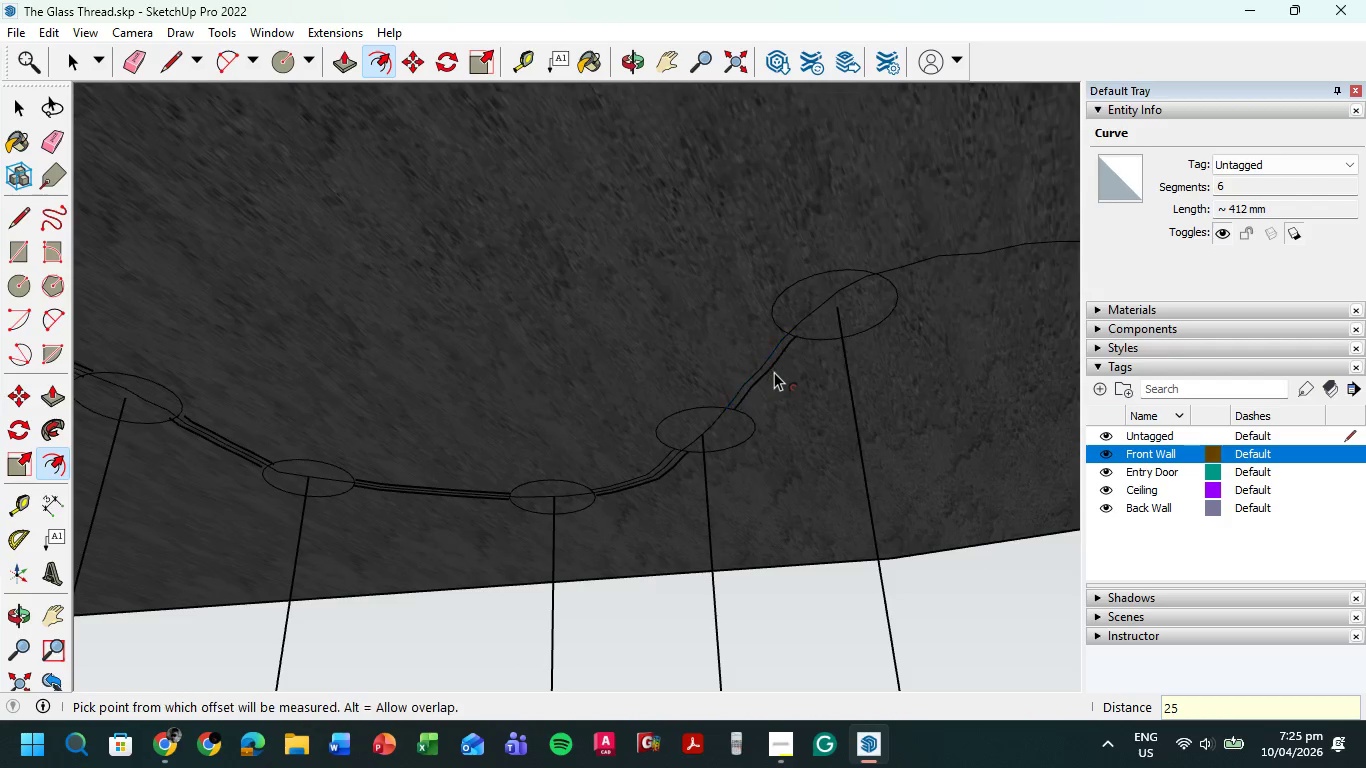 
key(NumpadEnter)
 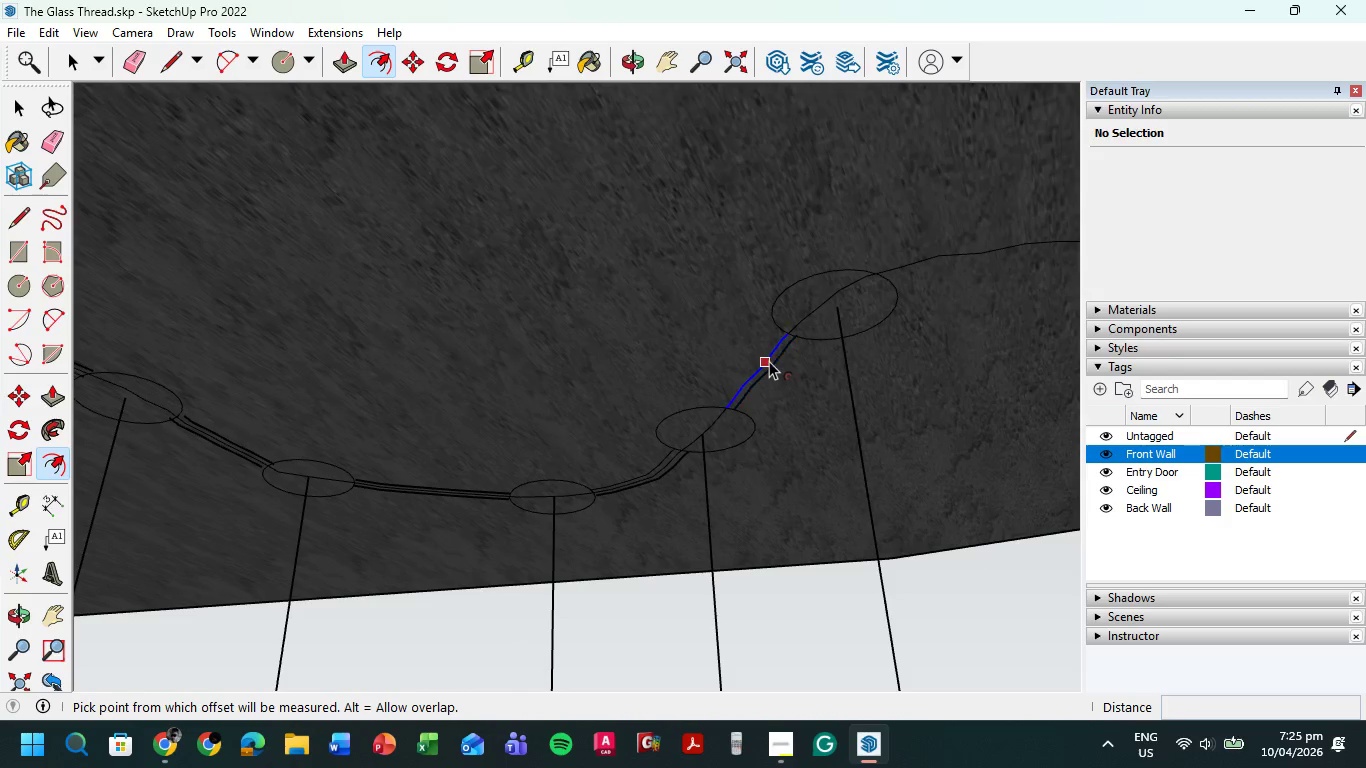 
left_click([767, 361])
 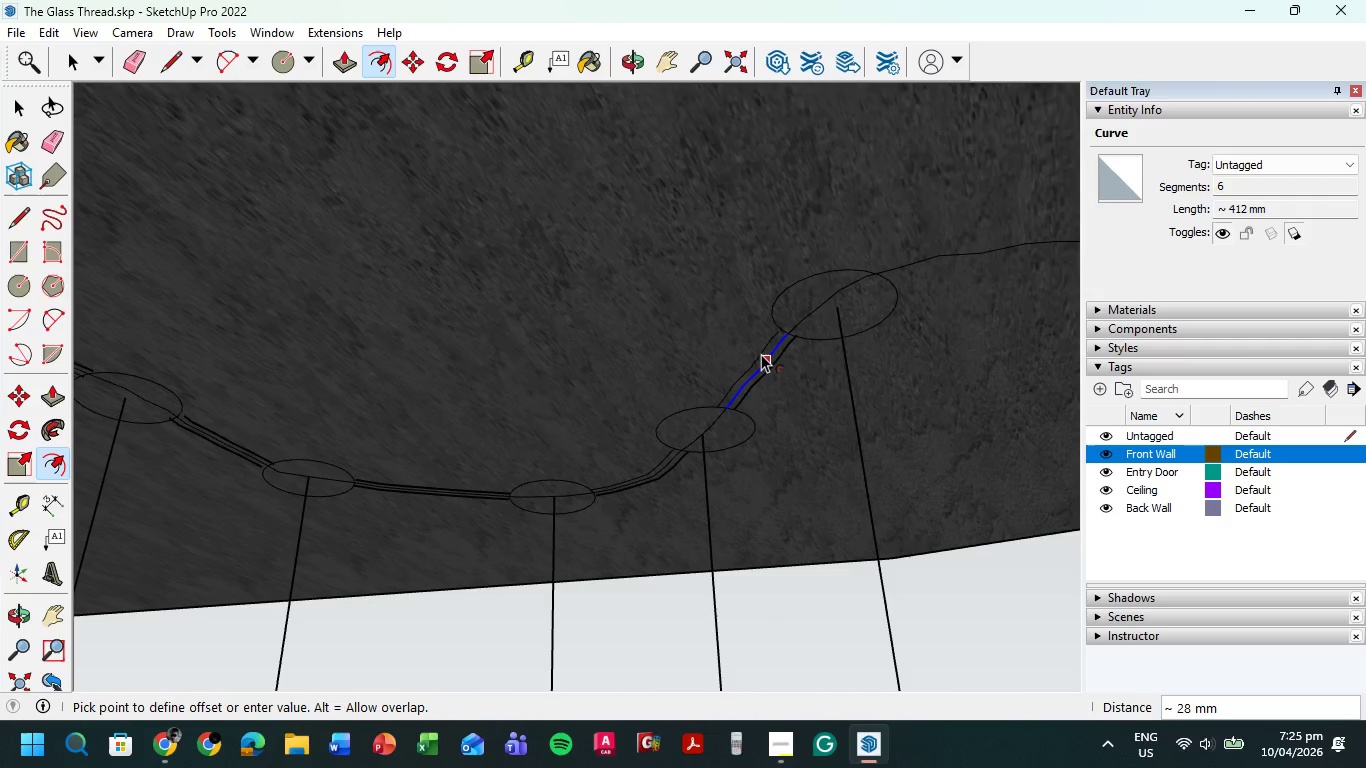 
key(Numpad2)
 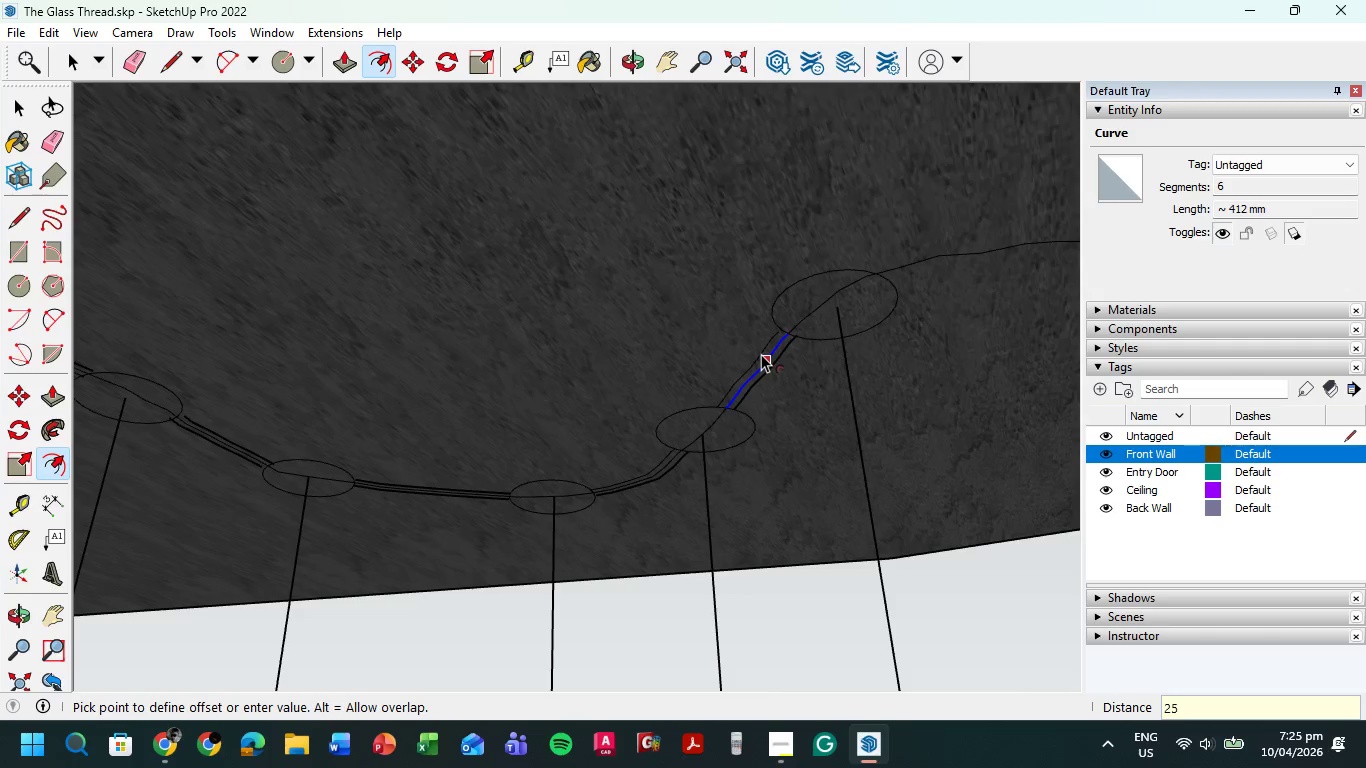 
key(Numpad5)
 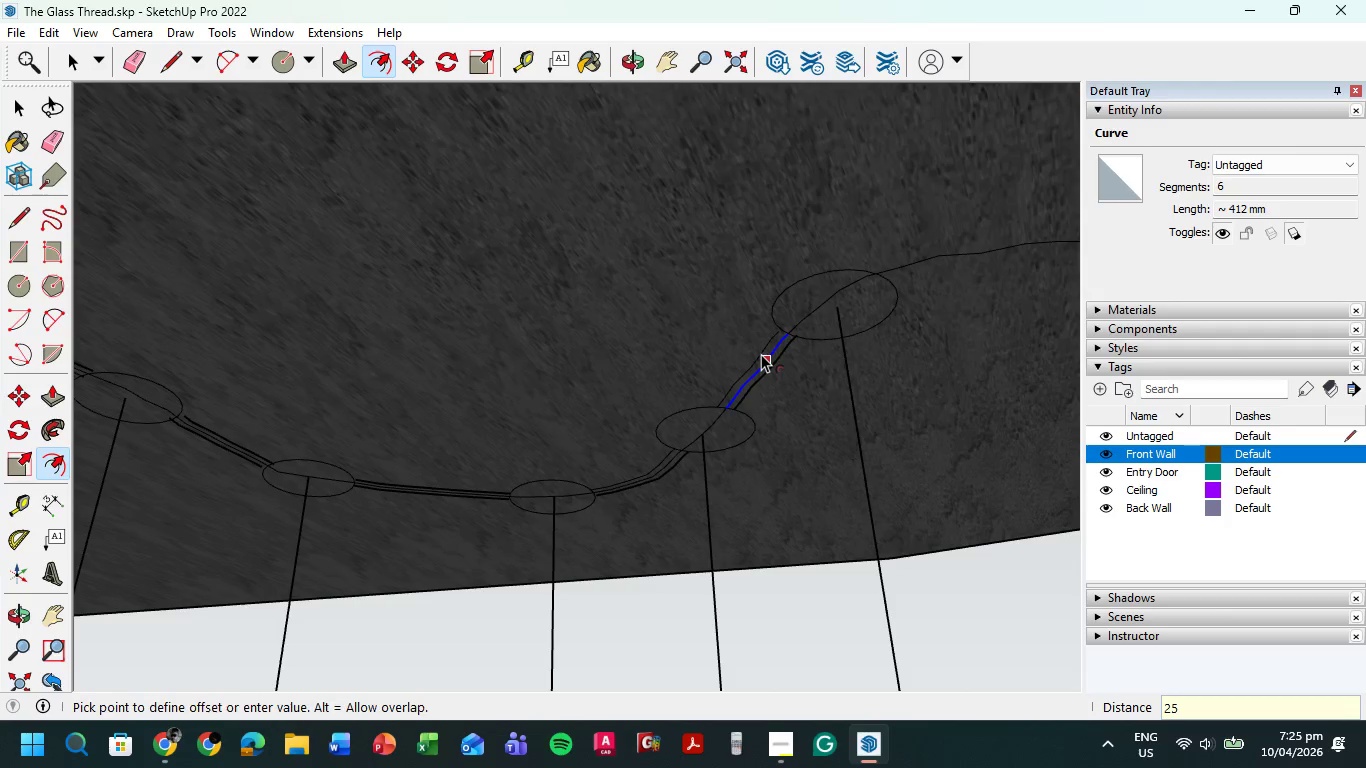 
key(NumpadEnter)
 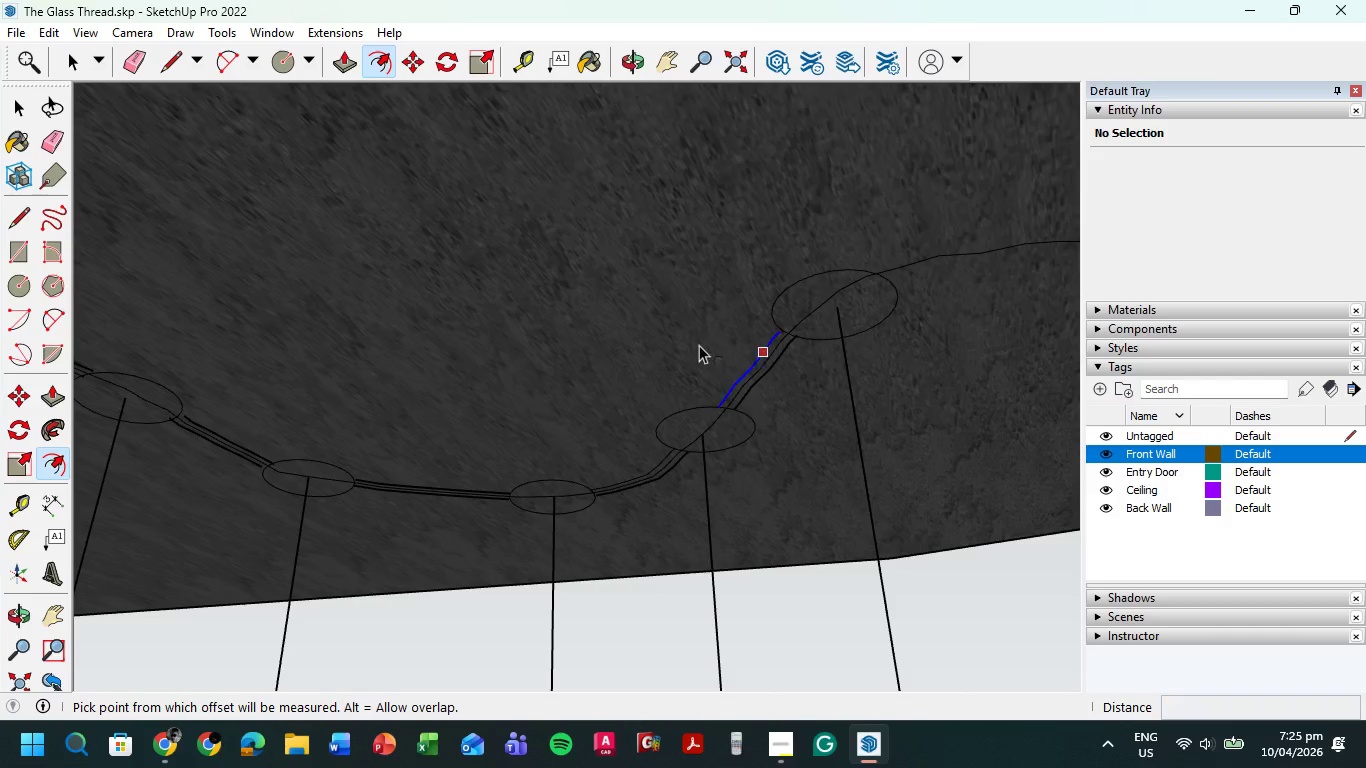 
scroll: coordinate [852, 284], scroll_direction: down, amount: 2.0
 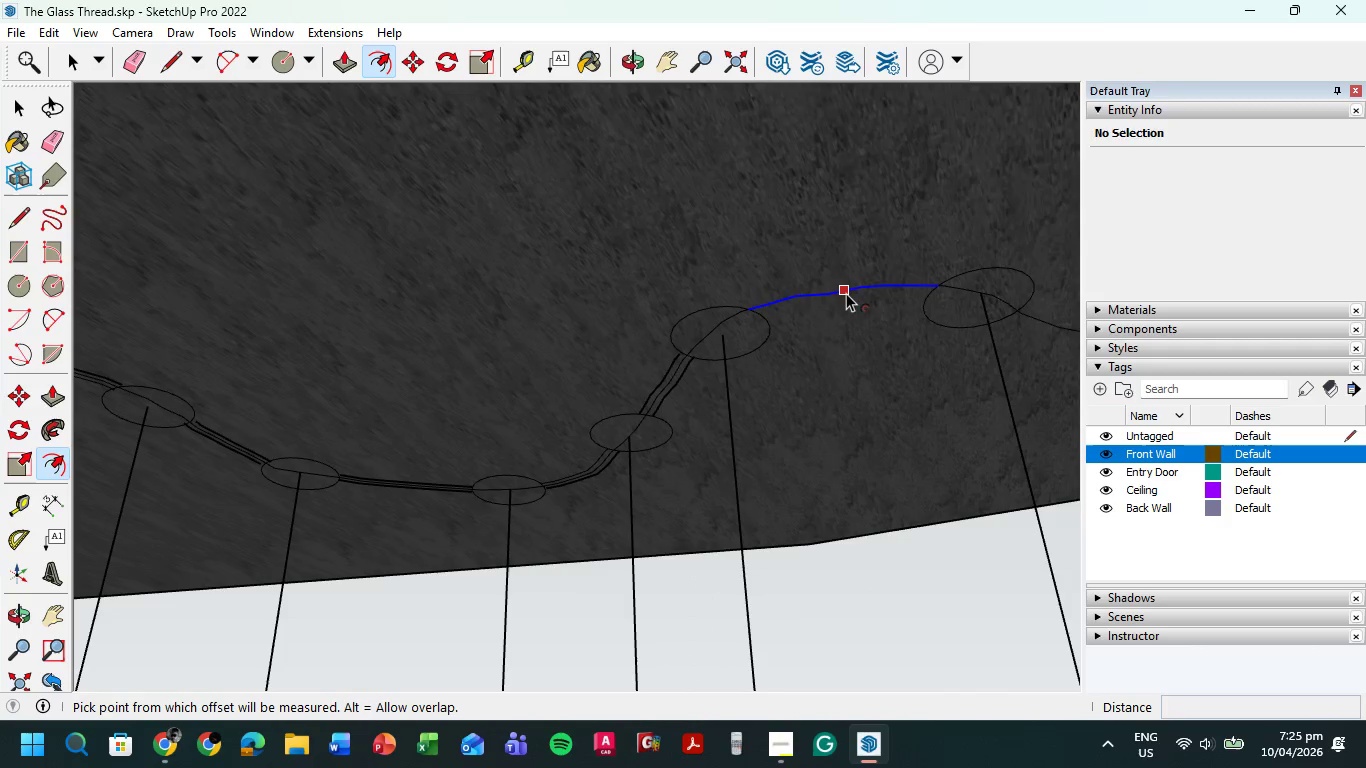 
left_click([847, 290])
 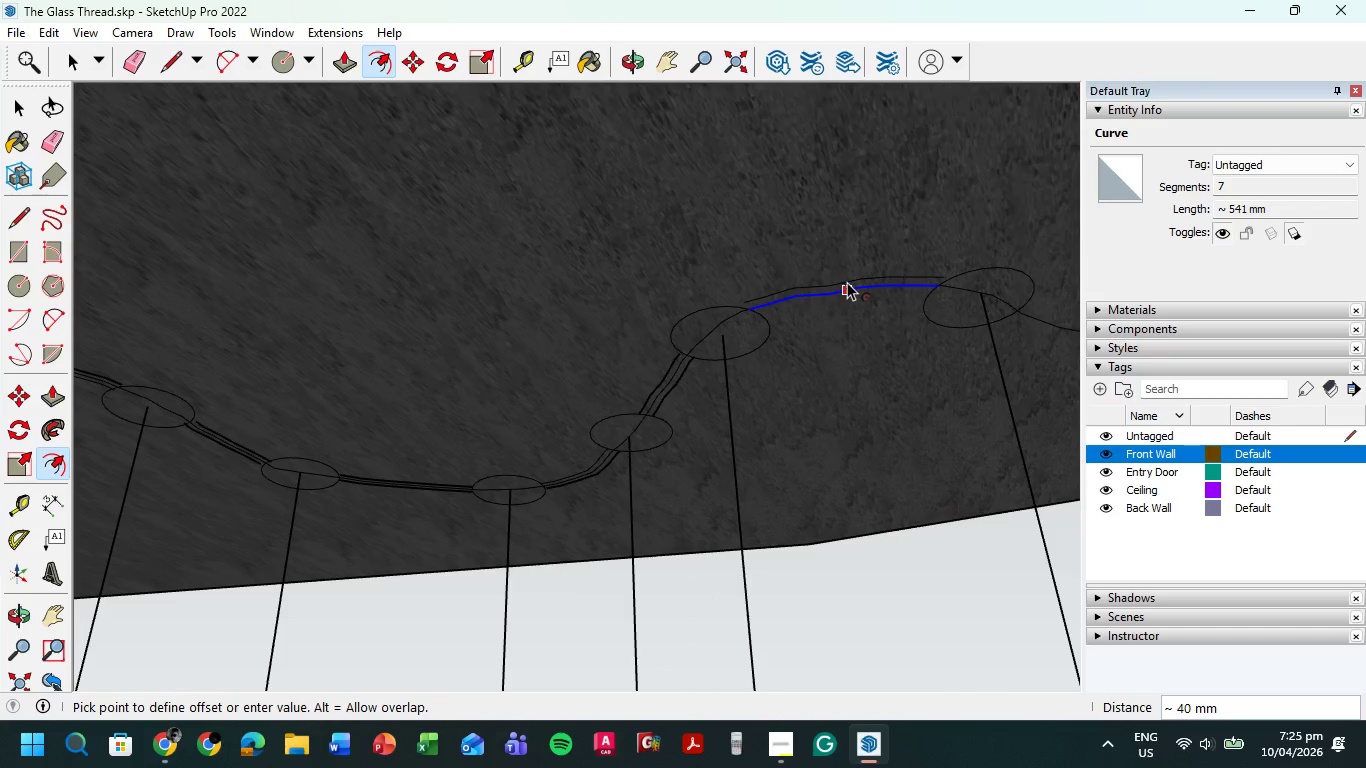 
key(Numpad2)
 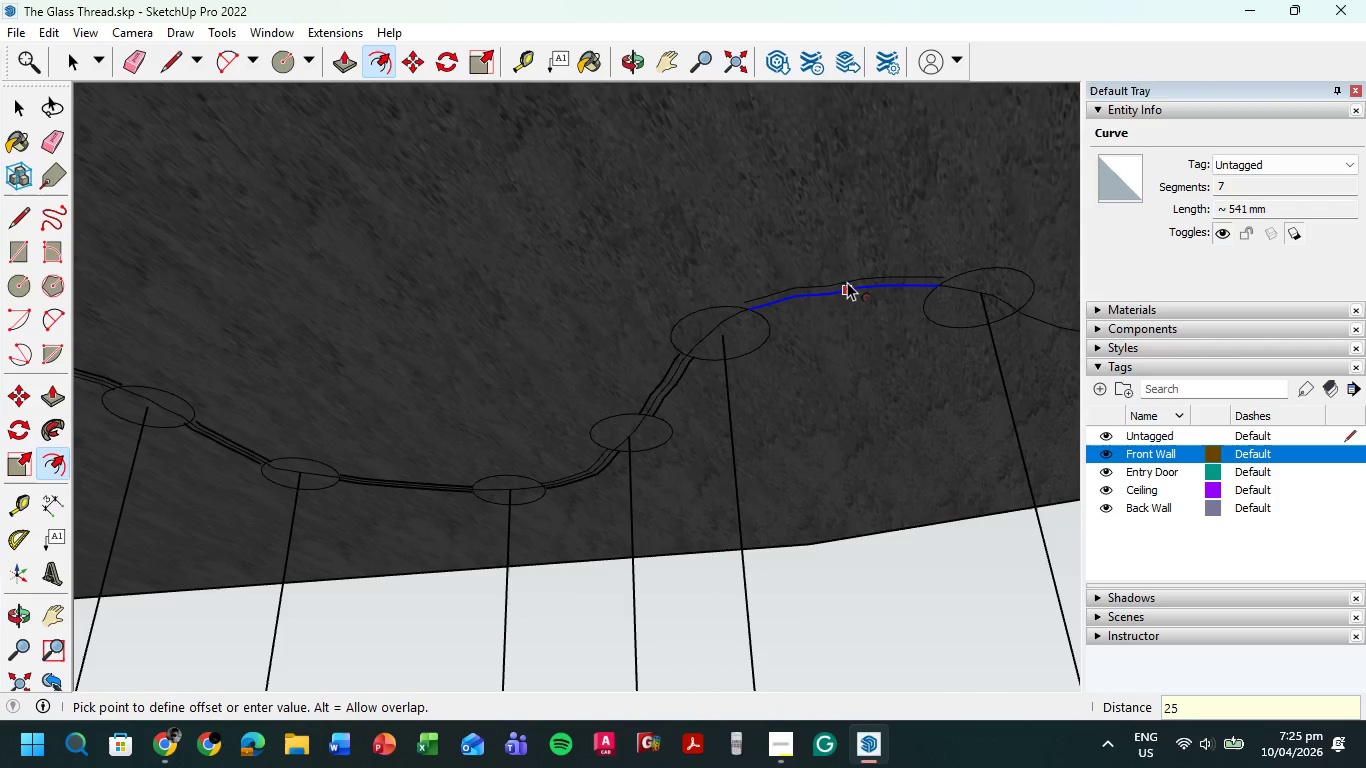 
key(Numpad5)
 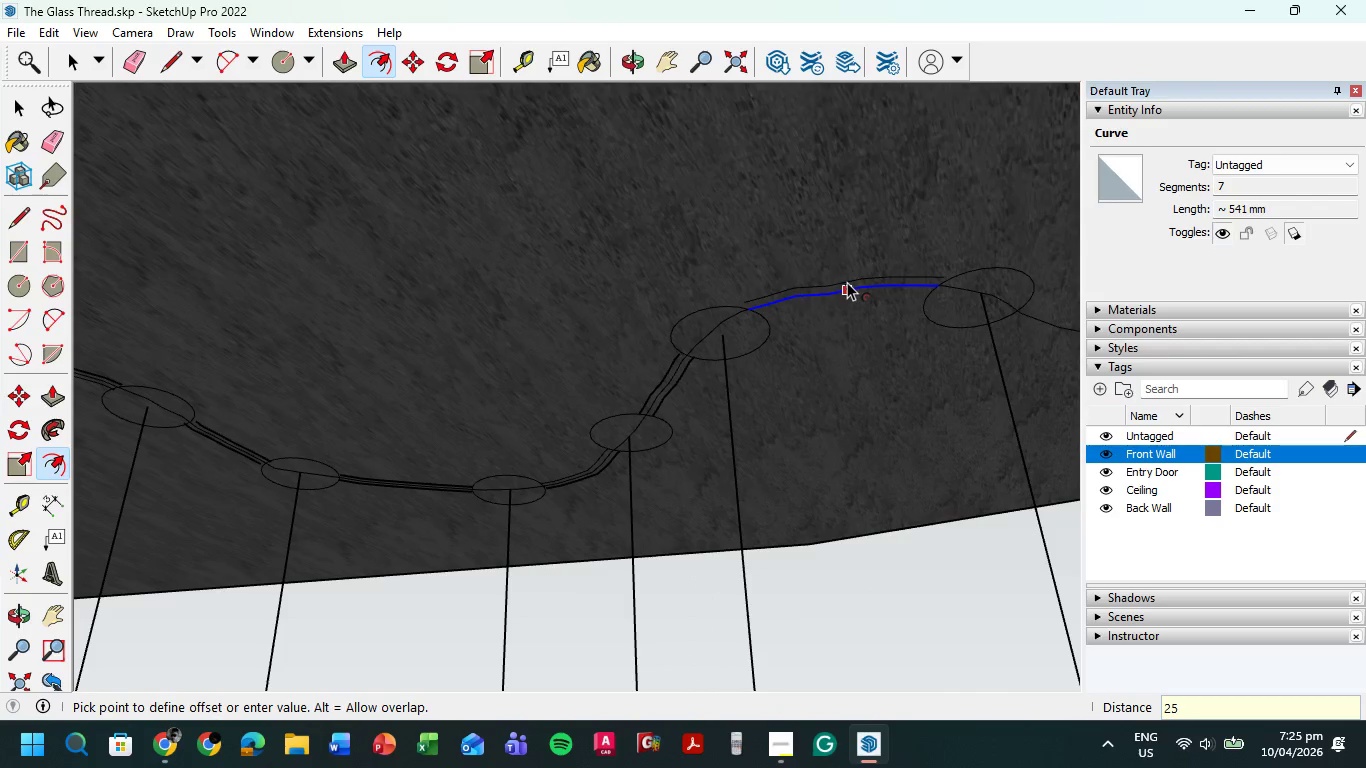 
key(NumpadEnter)
 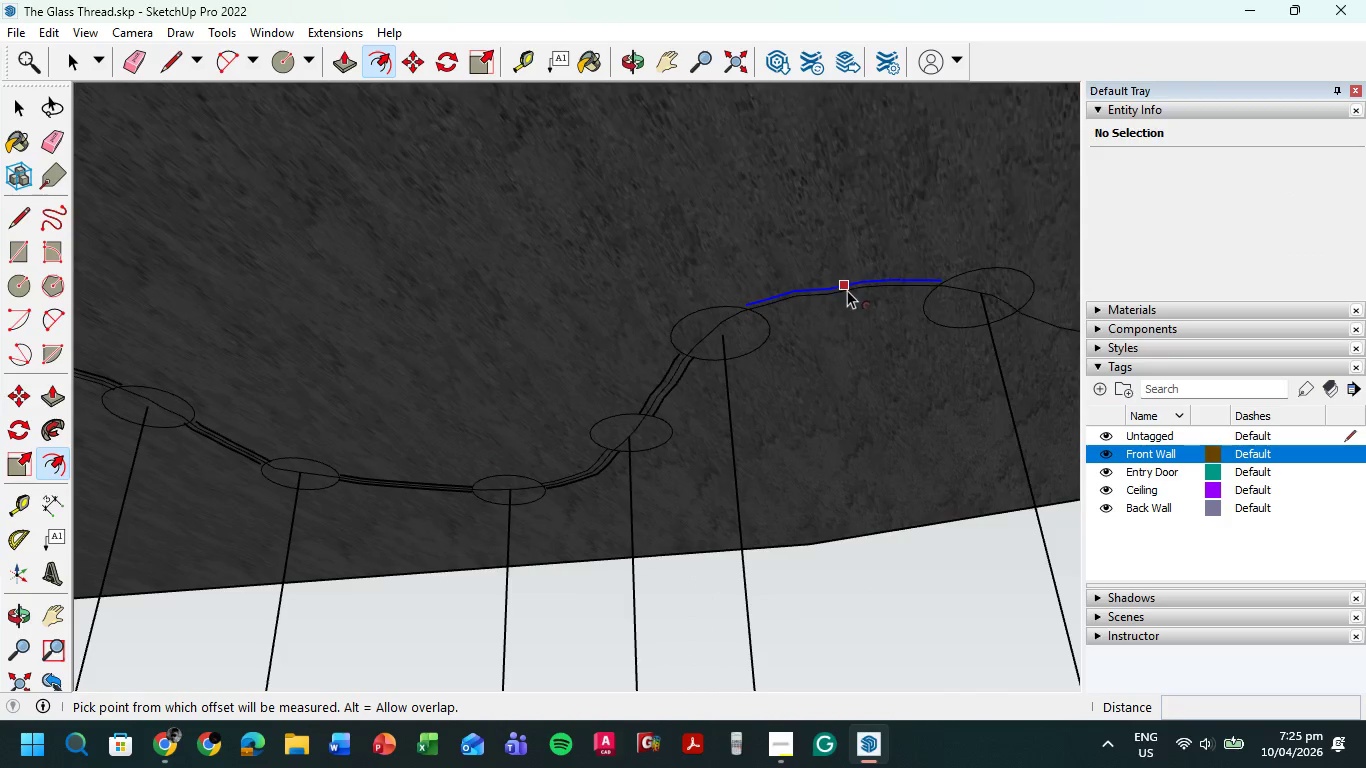 
left_click([847, 291])
 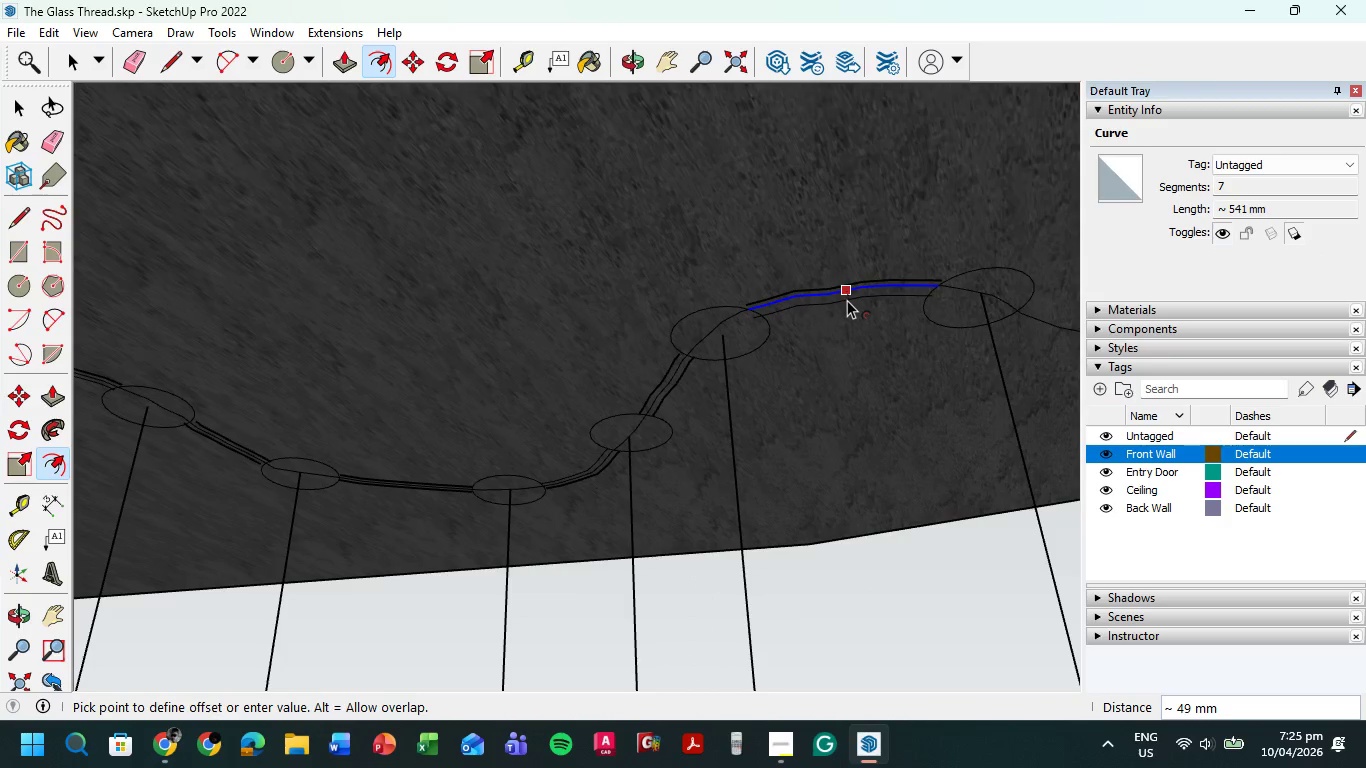 
key(Numpad2)
 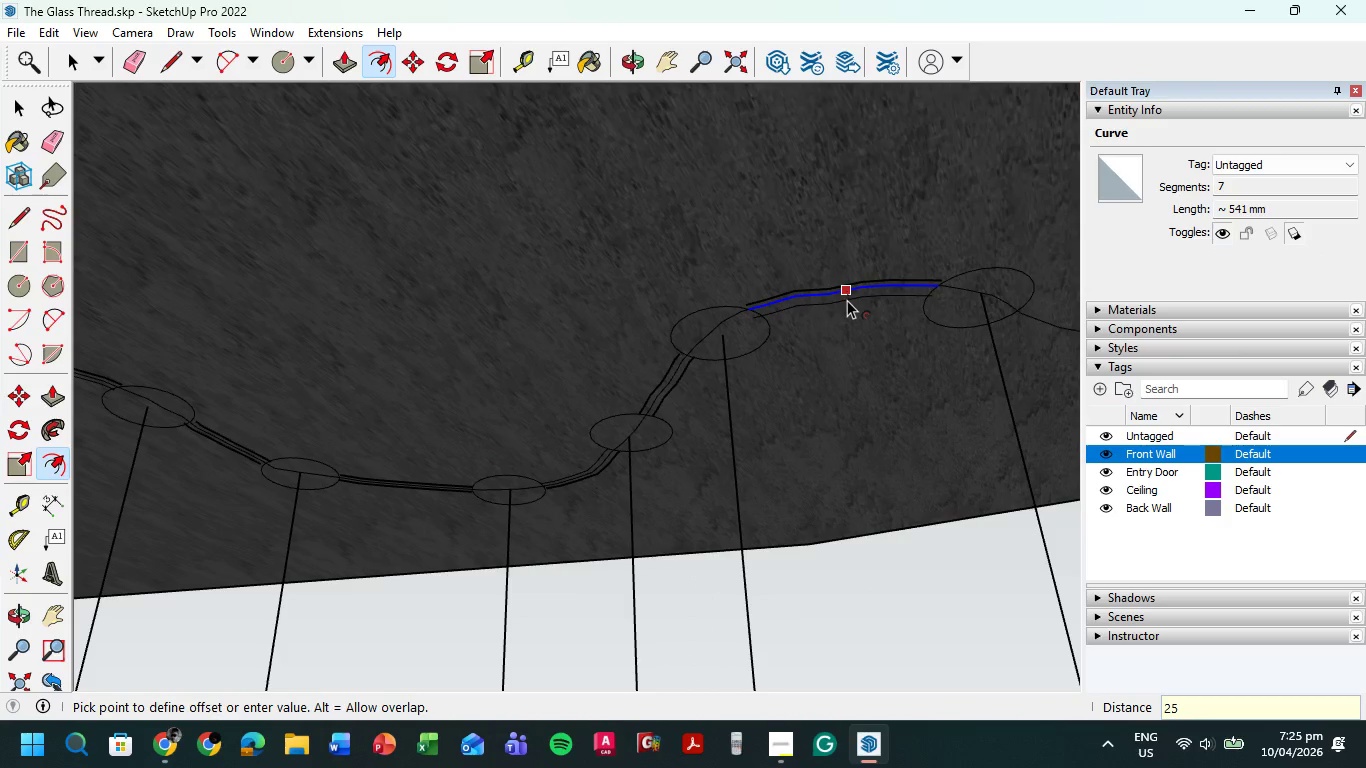 
key(Numpad5)
 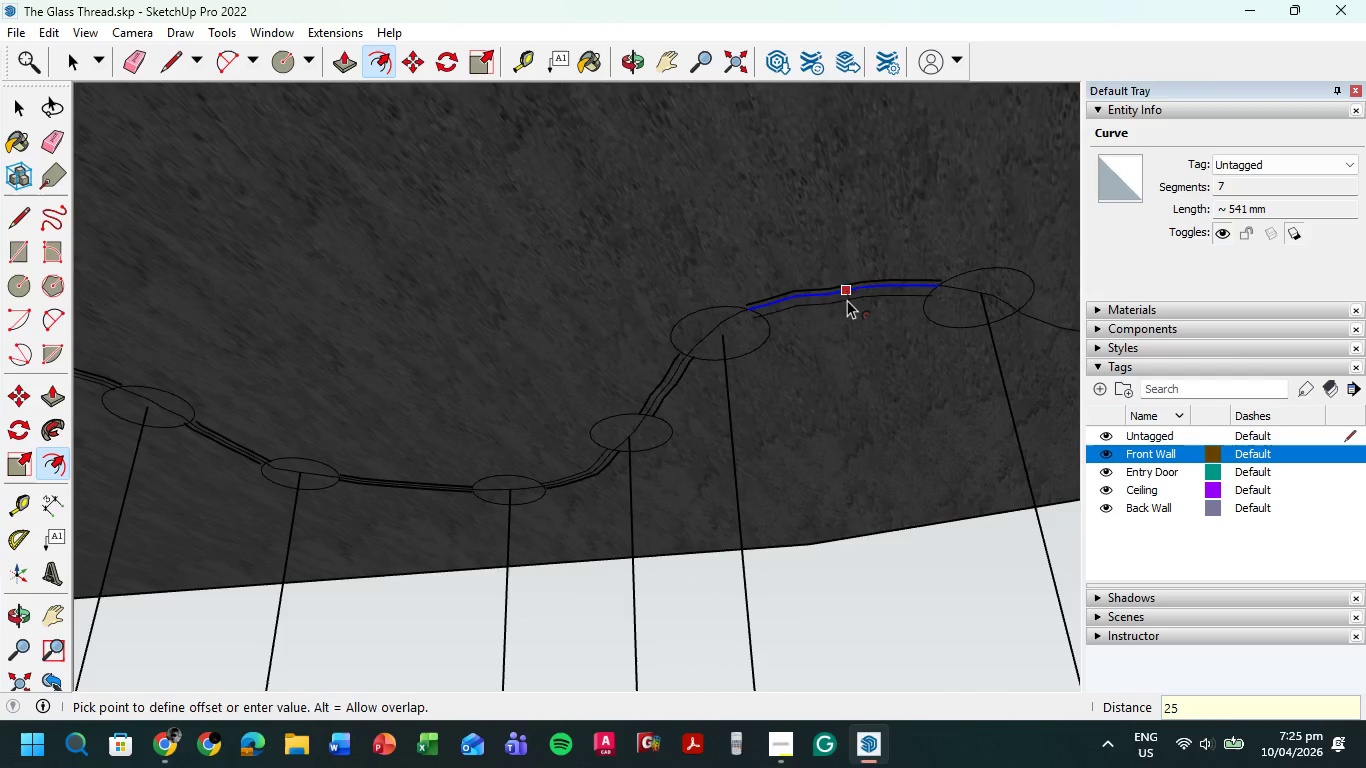 
key(NumpadEnter)
 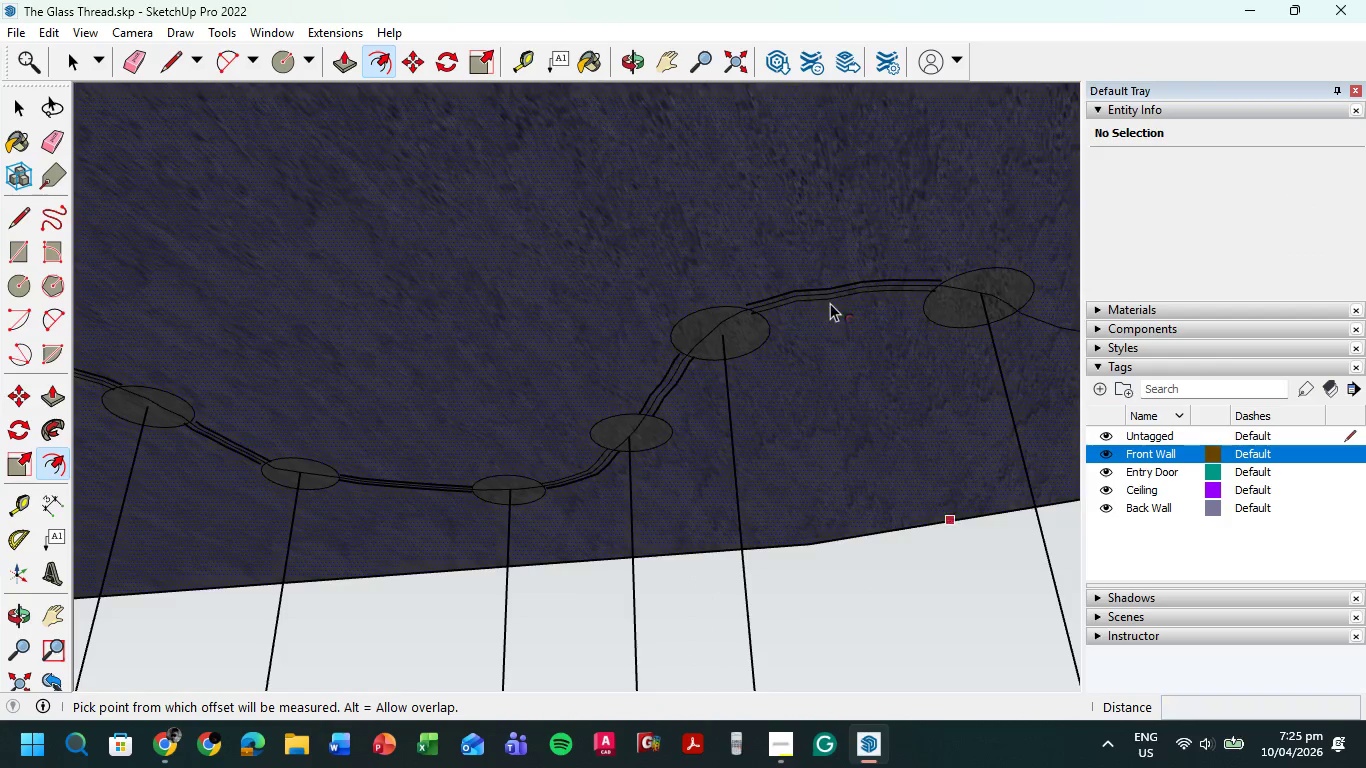 
scroll: coordinate [908, 324], scroll_direction: up, amount: 3.0
 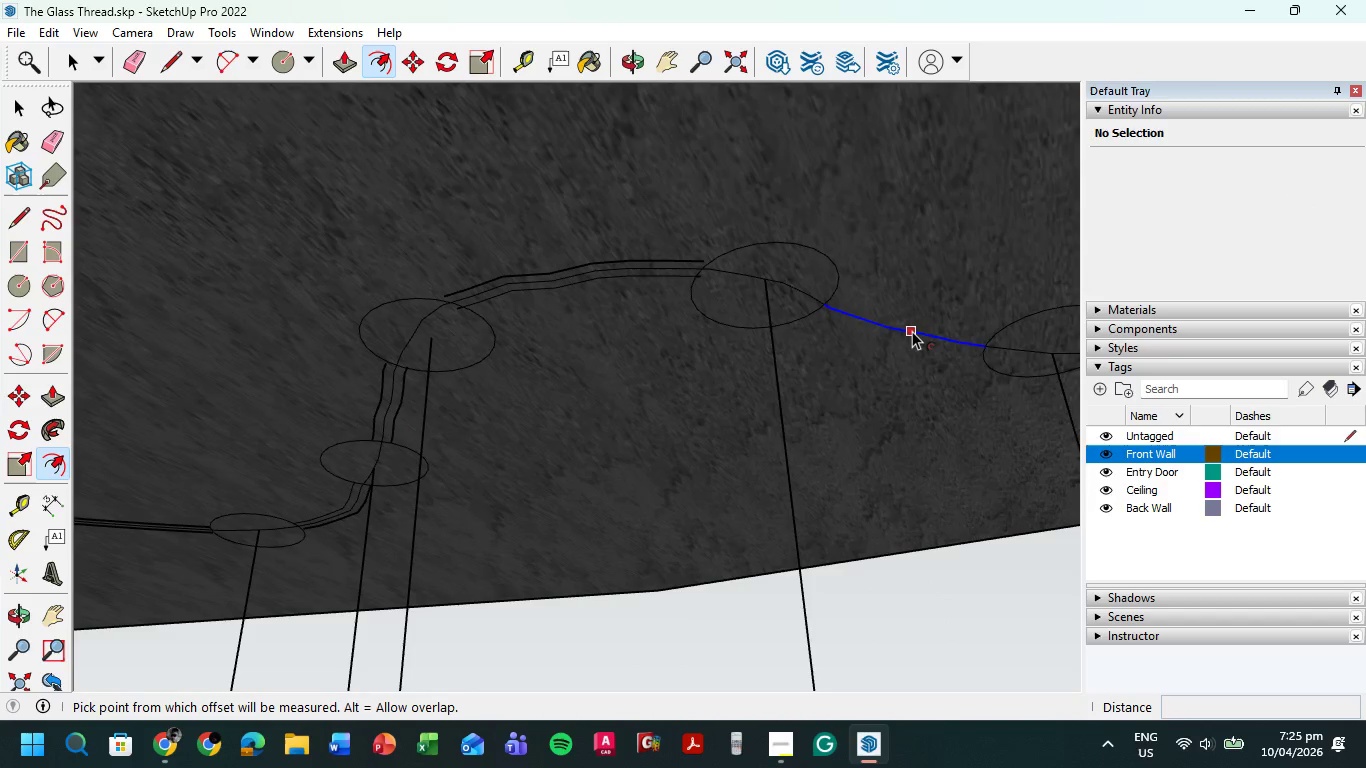 
left_click([912, 331])
 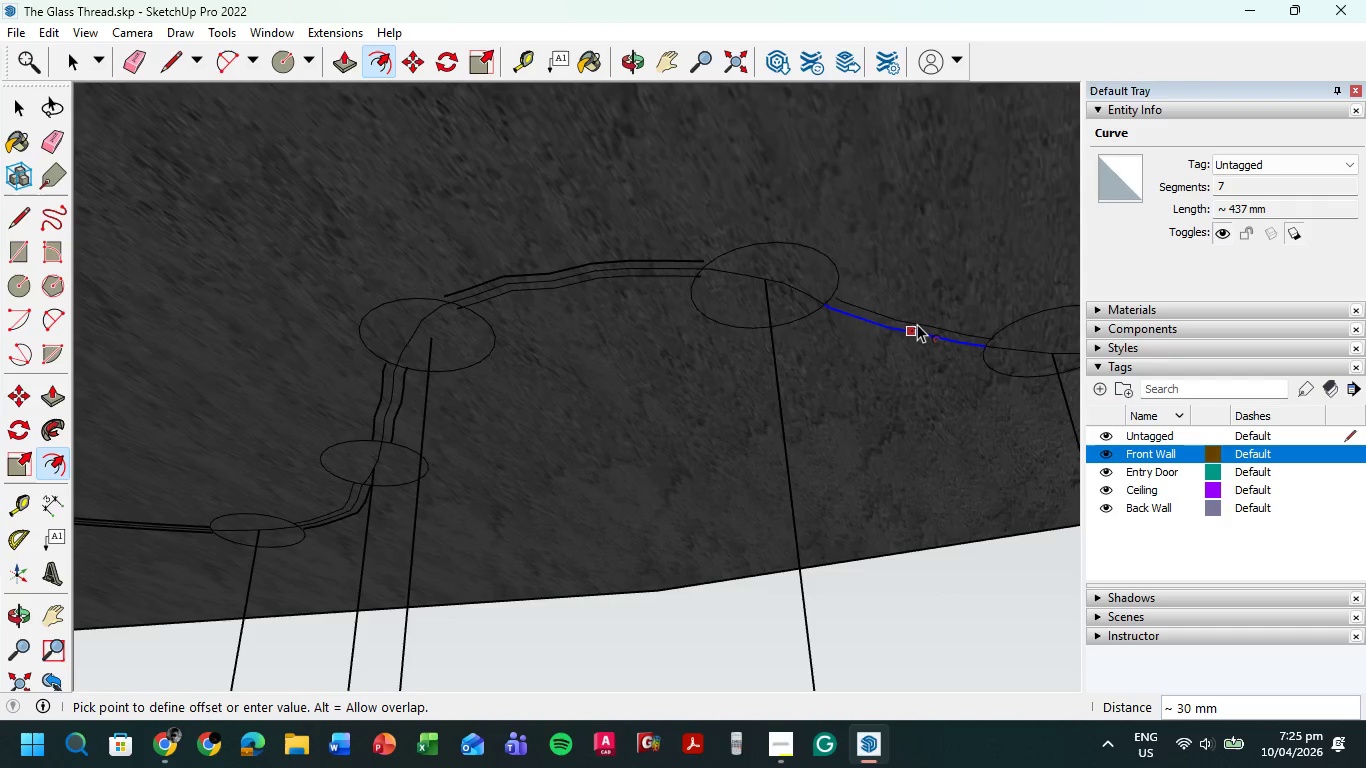 
key(Numpad2)
 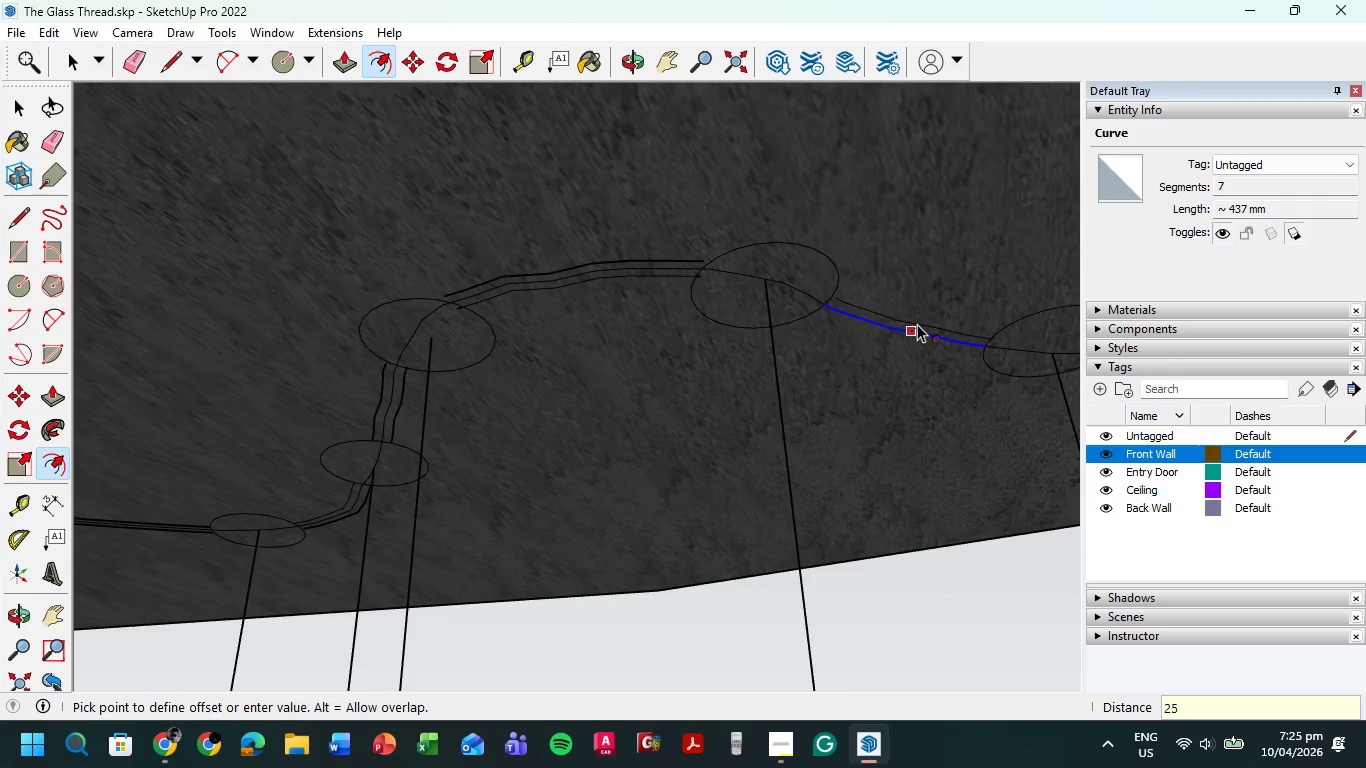 
key(Numpad5)
 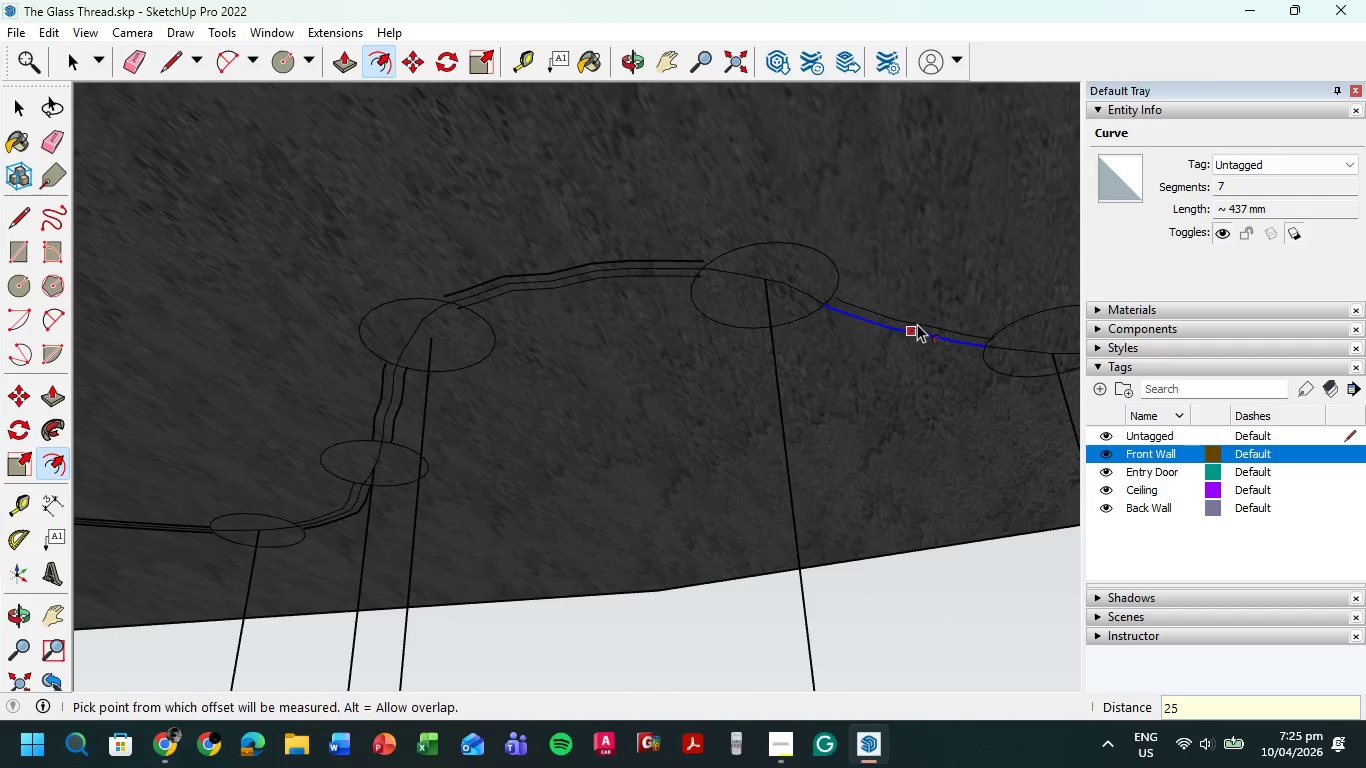 
key(NumpadEnter)
 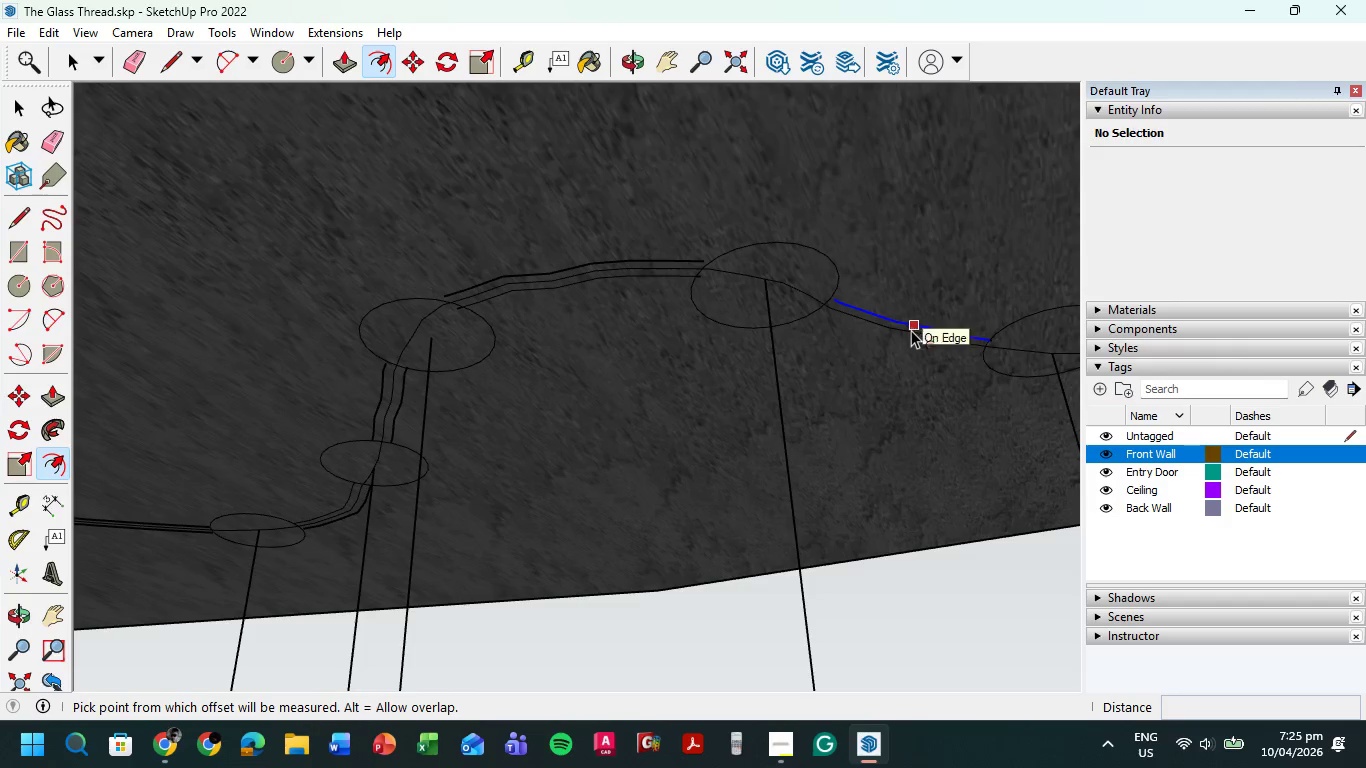 
left_click([910, 331])
 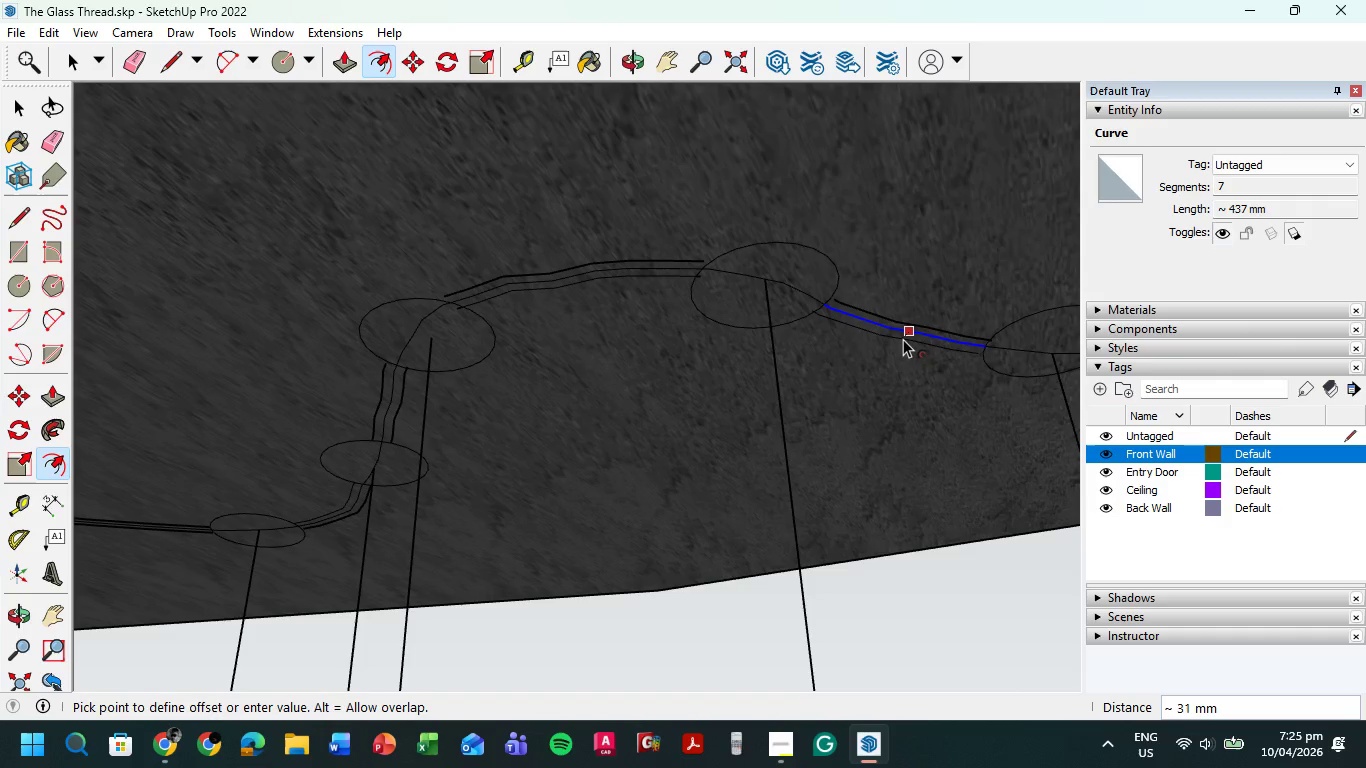 
key(Numpad2)
 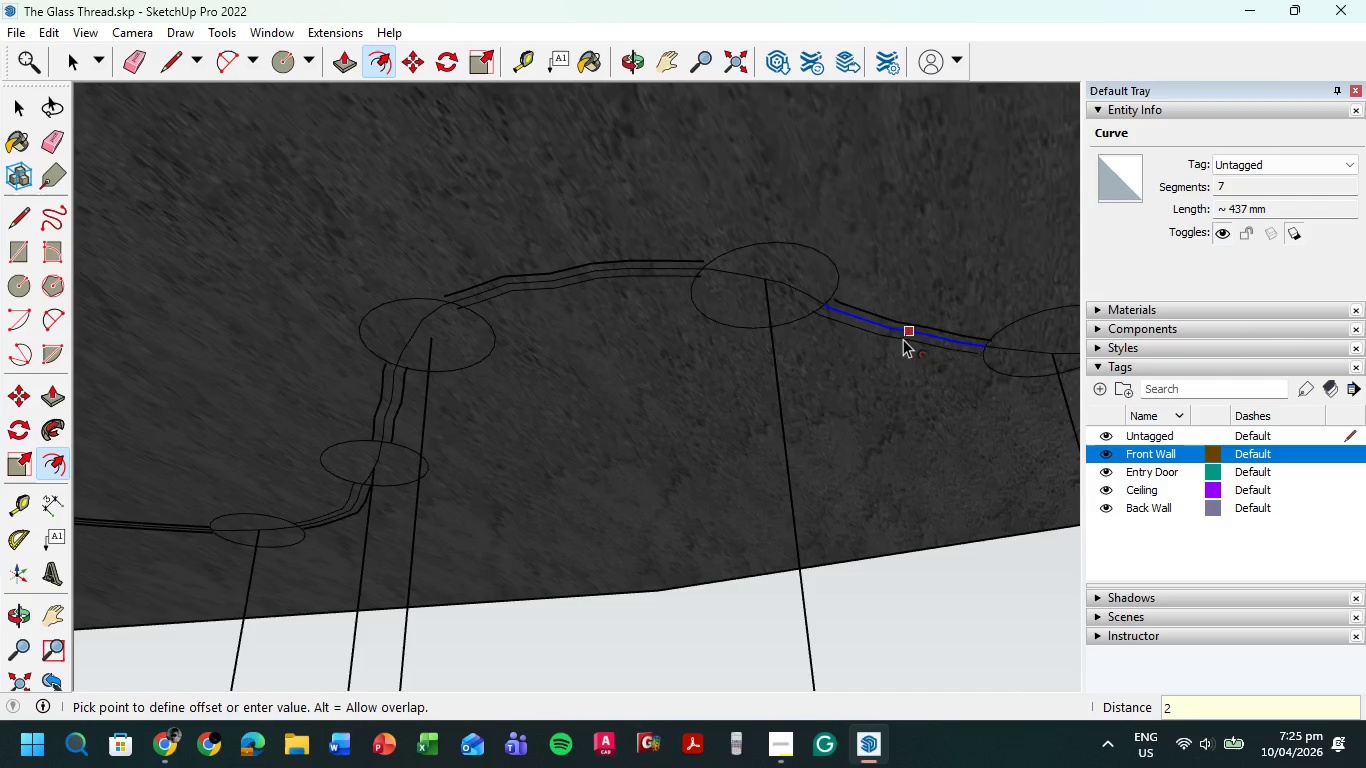 
key(Numpad5)
 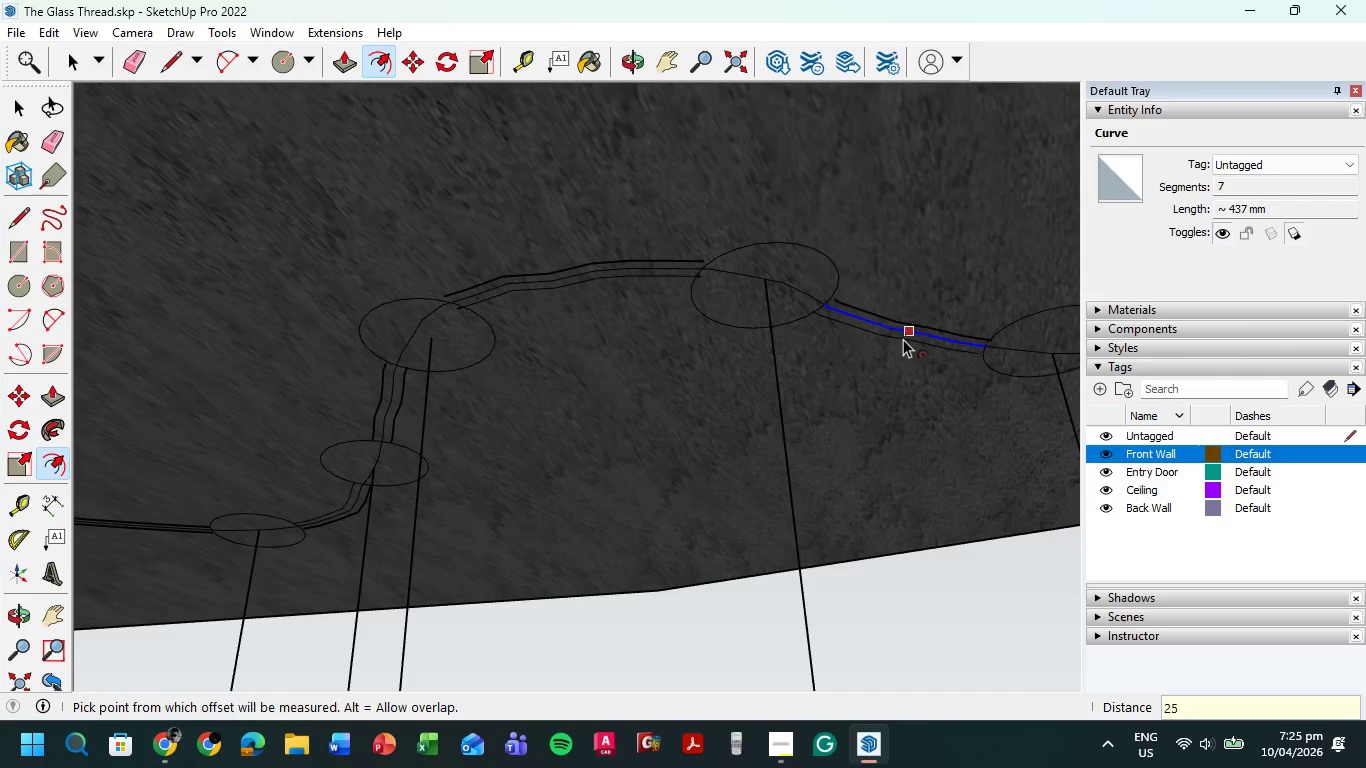 
key(NumpadEnter)
 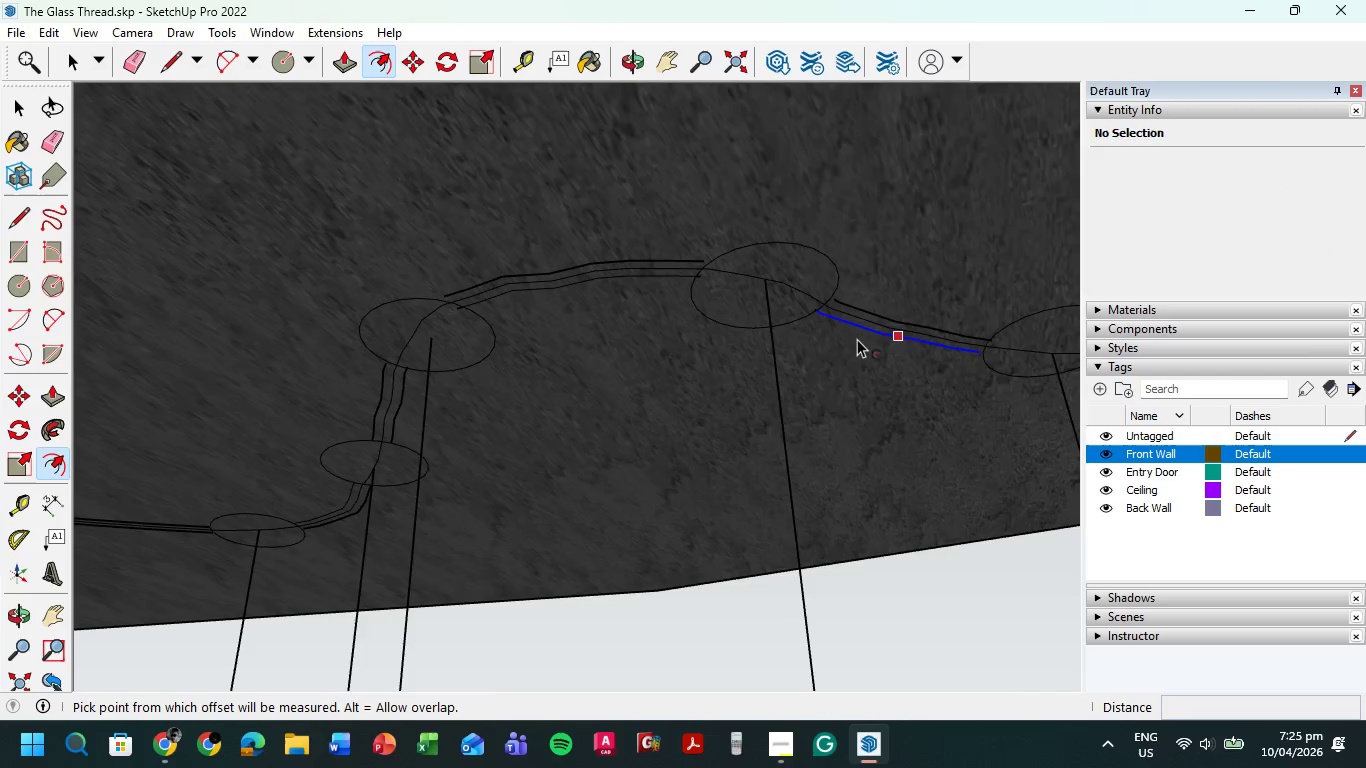 
scroll: coordinate [787, 467], scroll_direction: down, amount: 20.0
 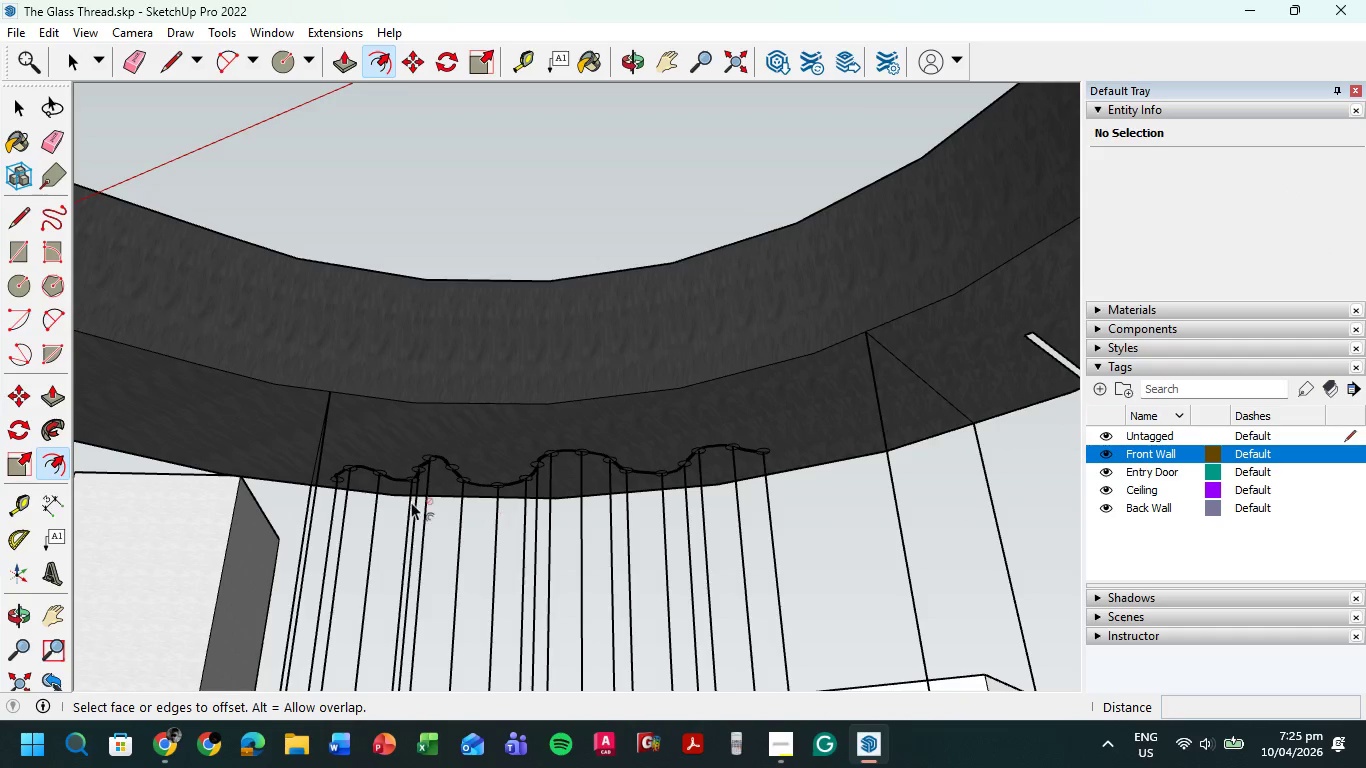 
scroll: coordinate [370, 498], scroll_direction: up, amount: 7.0
 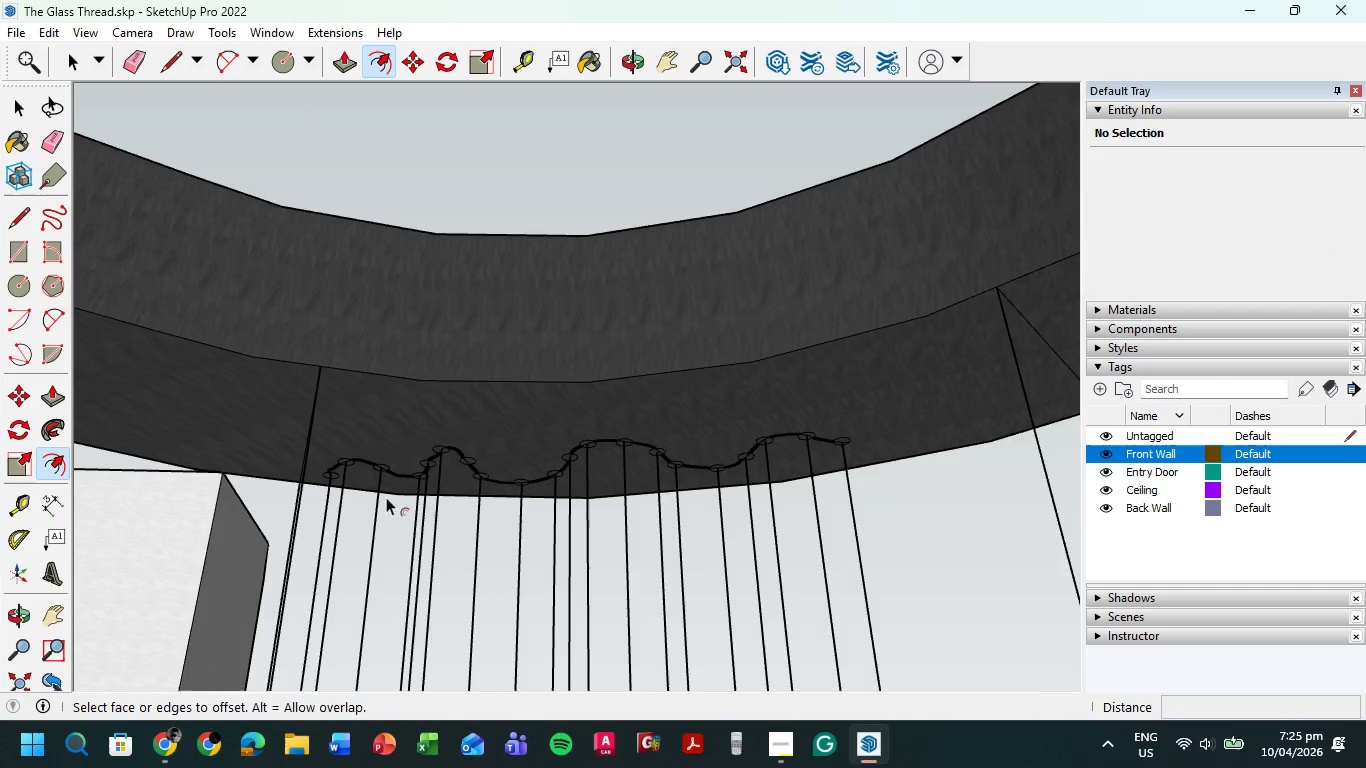 
scroll: coordinate [526, 495], scroll_direction: down, amount: 12.0
 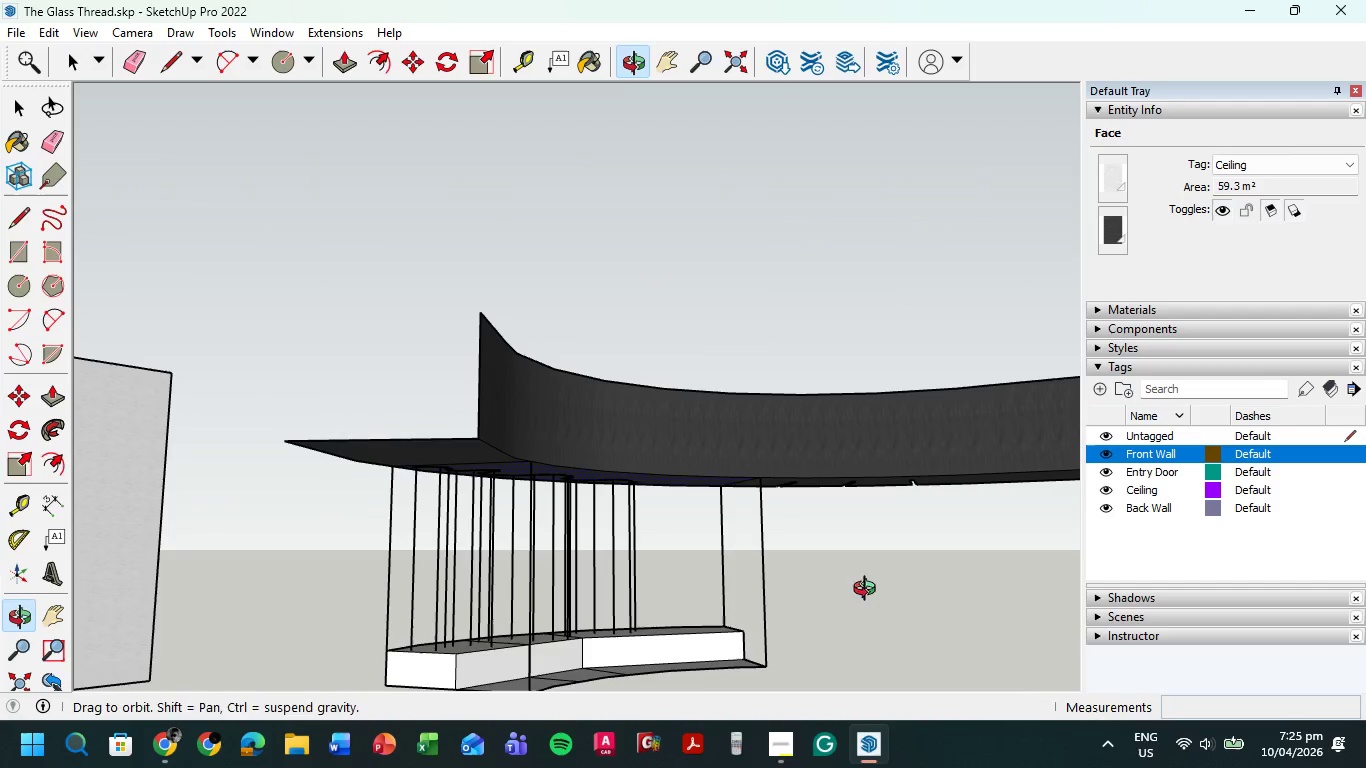 
scroll: coordinate [424, 546], scroll_direction: up, amount: 4.0
 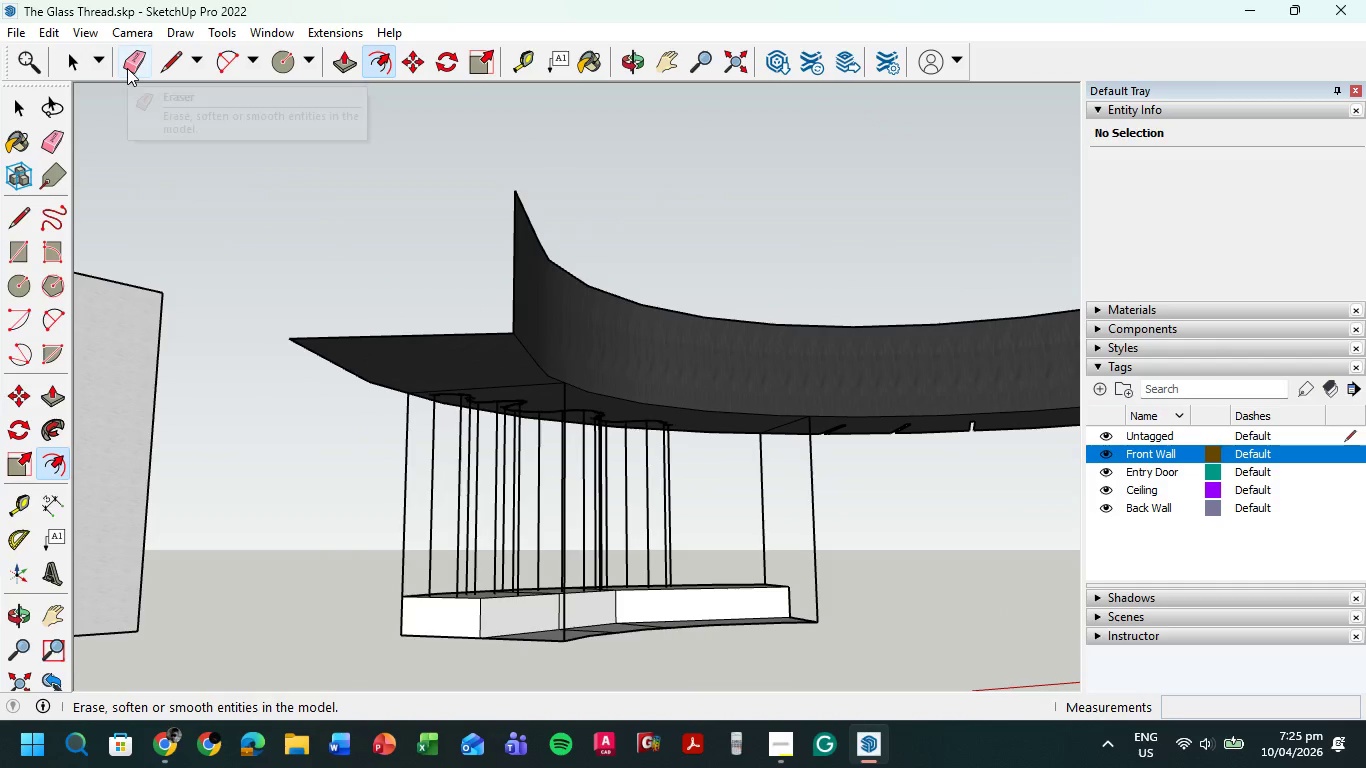 
left_click([127, 68])
 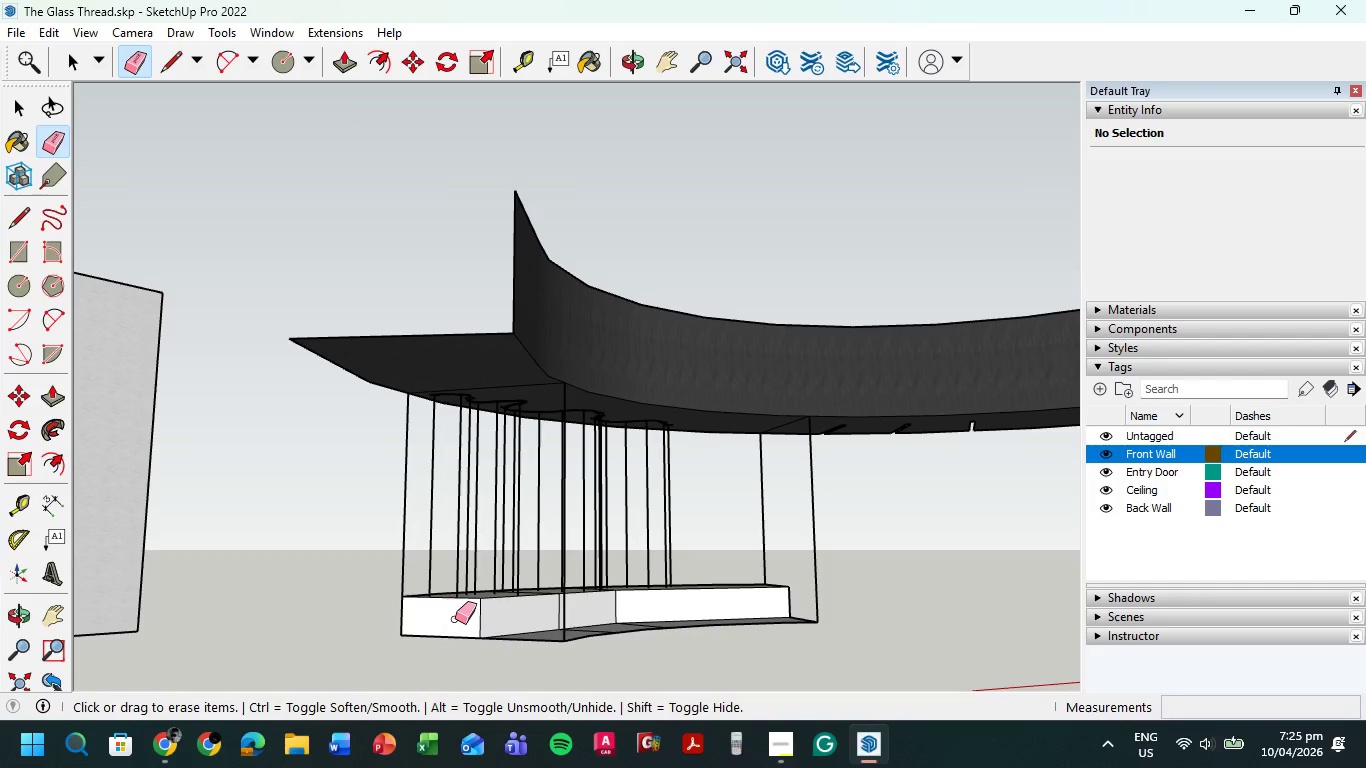 
left_click([455, 619])
 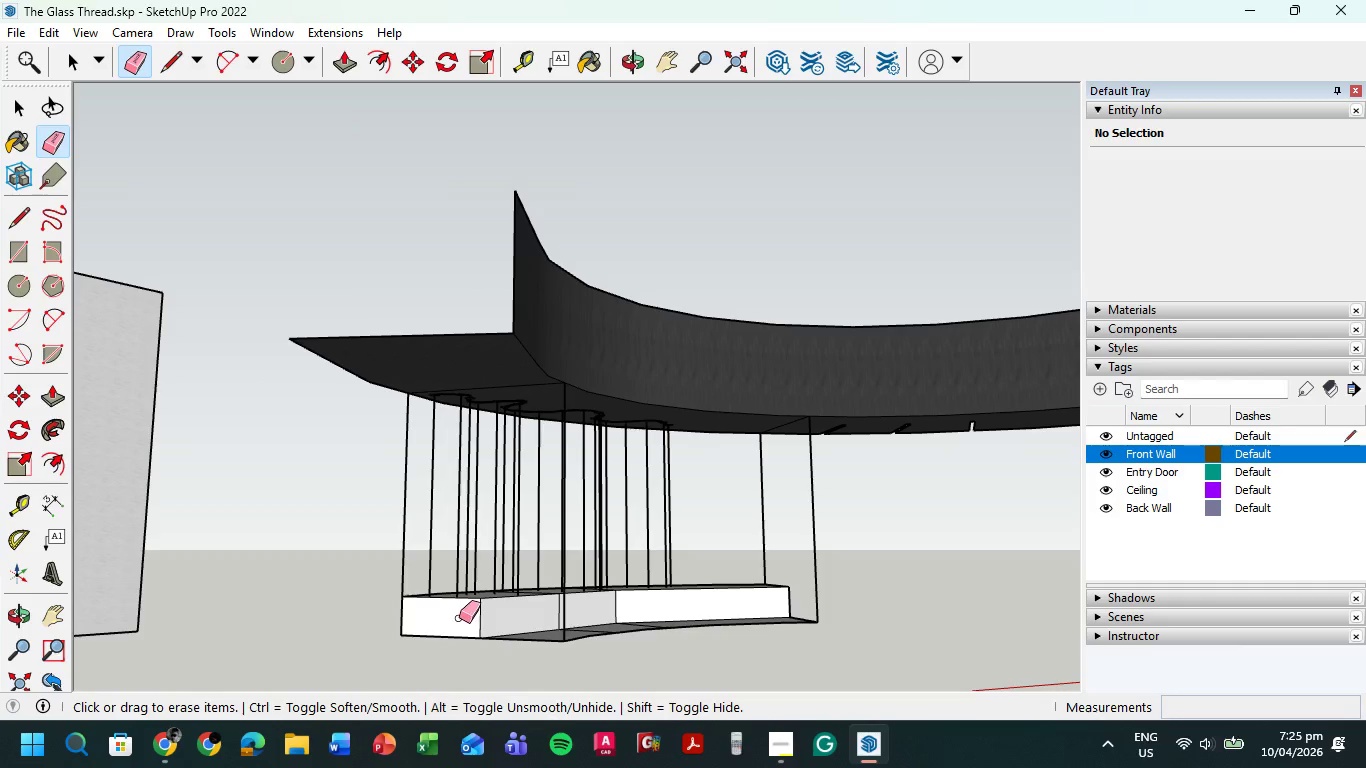 
left_click_drag(start_coordinate=[458, 618], to_coordinate=[547, 614])
 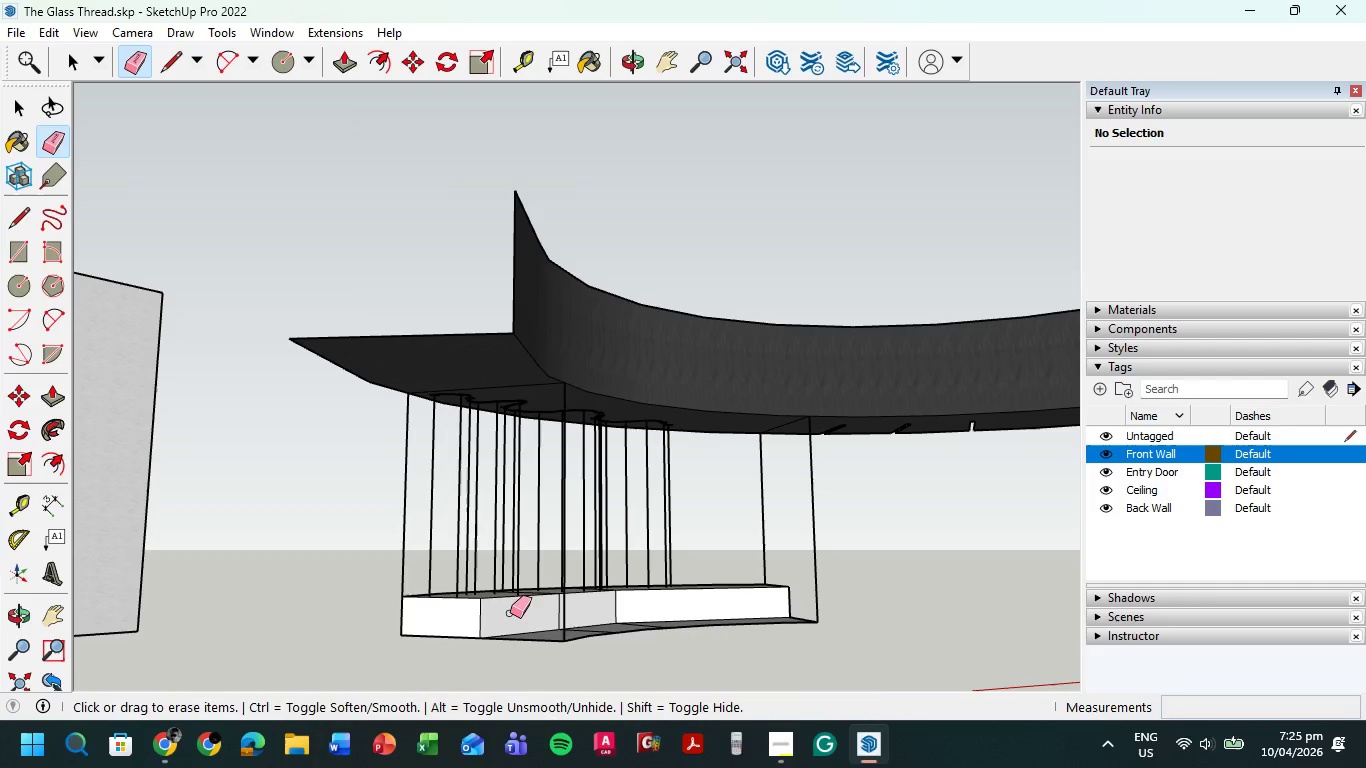 
left_click_drag(start_coordinate=[510, 613], to_coordinate=[472, 619])
 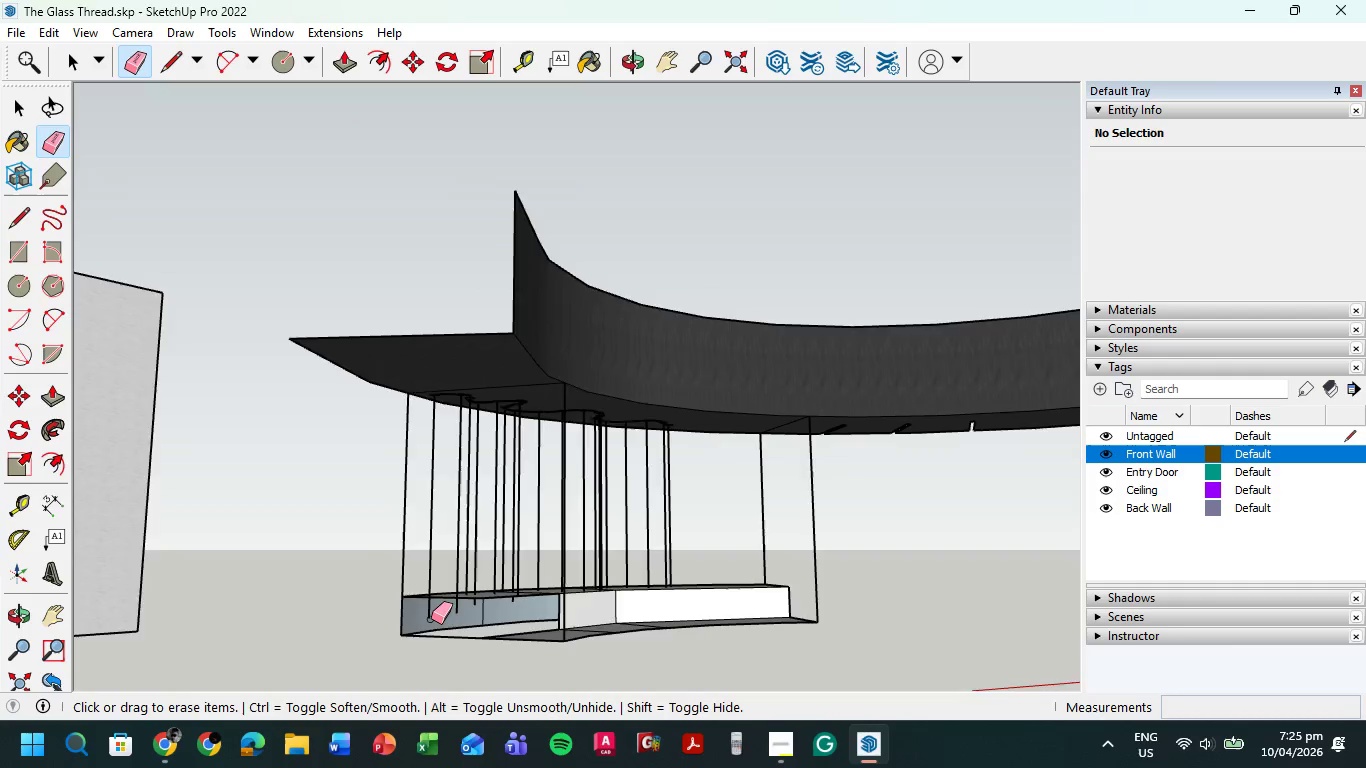 
scroll: coordinate [431, 619], scroll_direction: up, amount: 5.0
 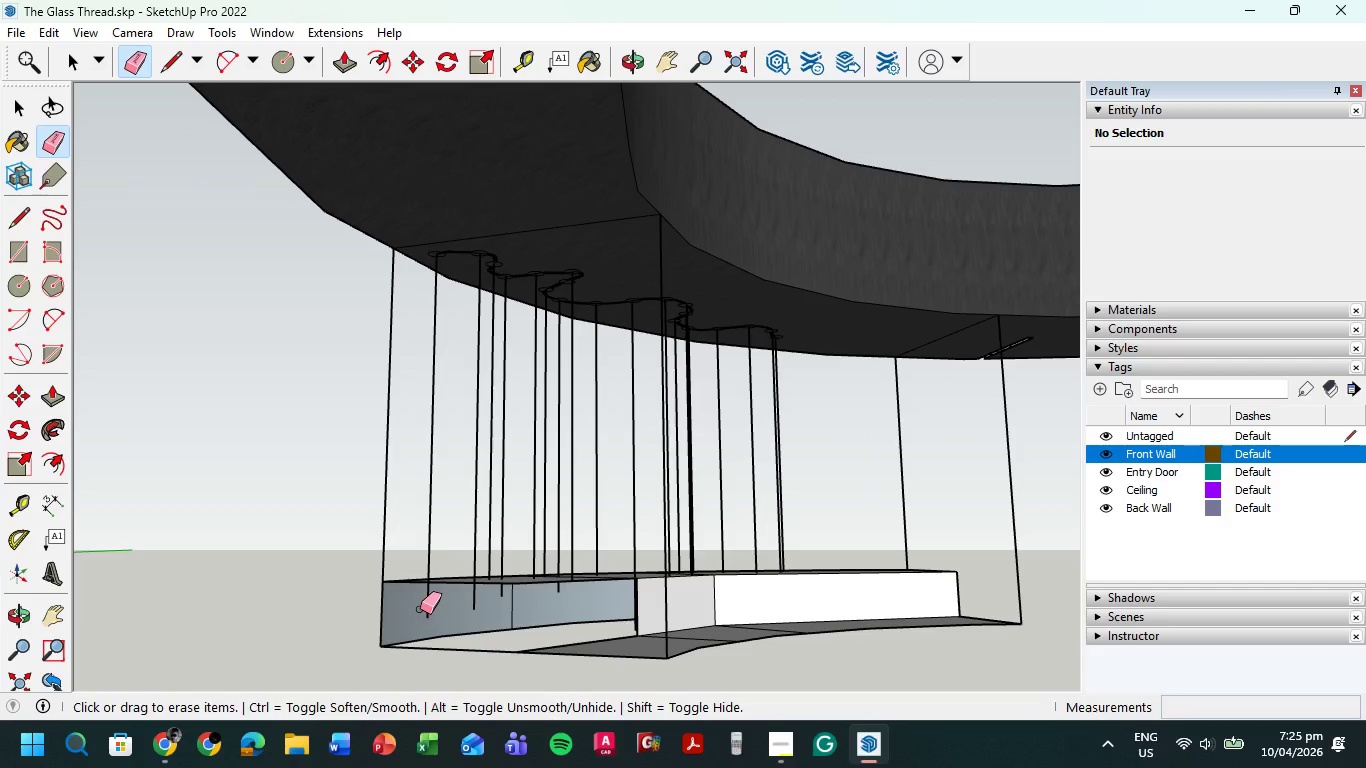 
left_click_drag(start_coordinate=[420, 609], to_coordinate=[497, 613])
 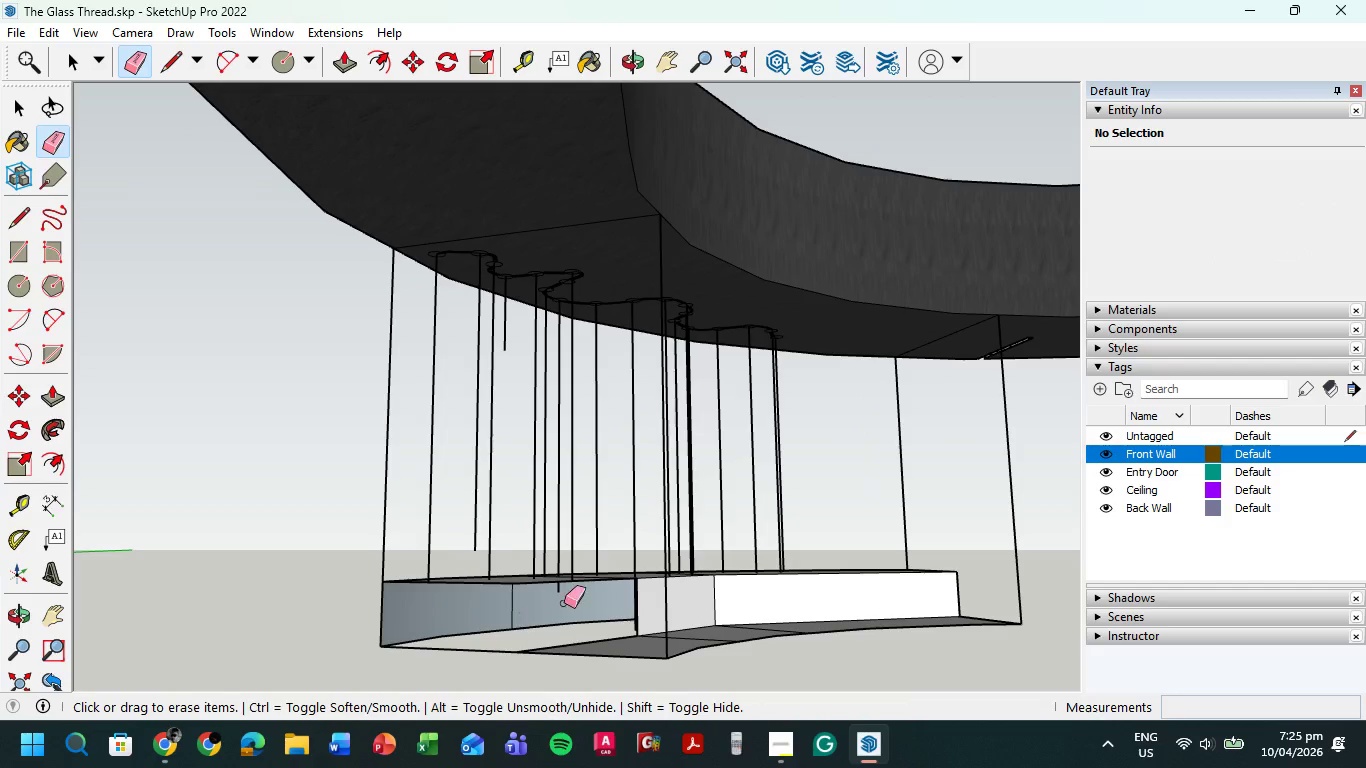 
left_click_drag(start_coordinate=[536, 578], to_coordinate=[564, 569])
 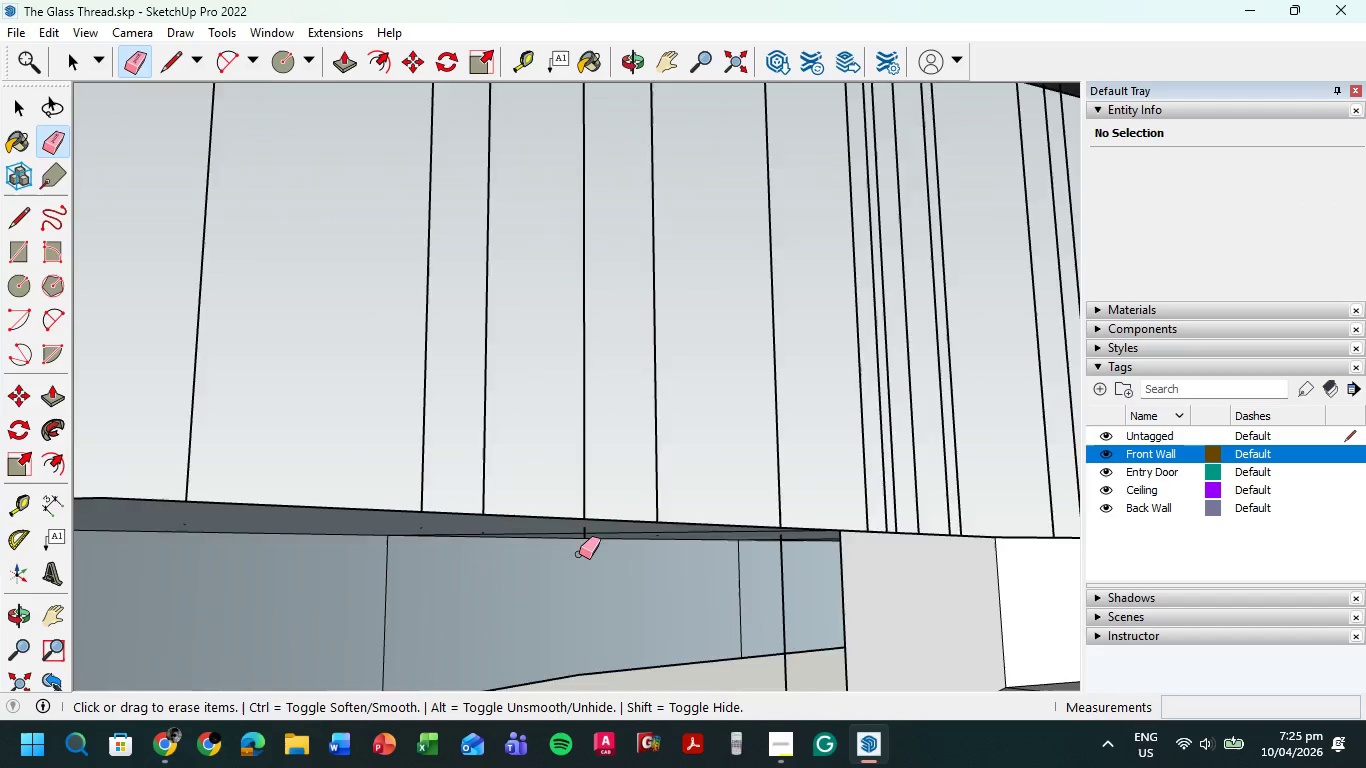 
scroll: coordinate [579, 554], scroll_direction: up, amount: 14.0
 